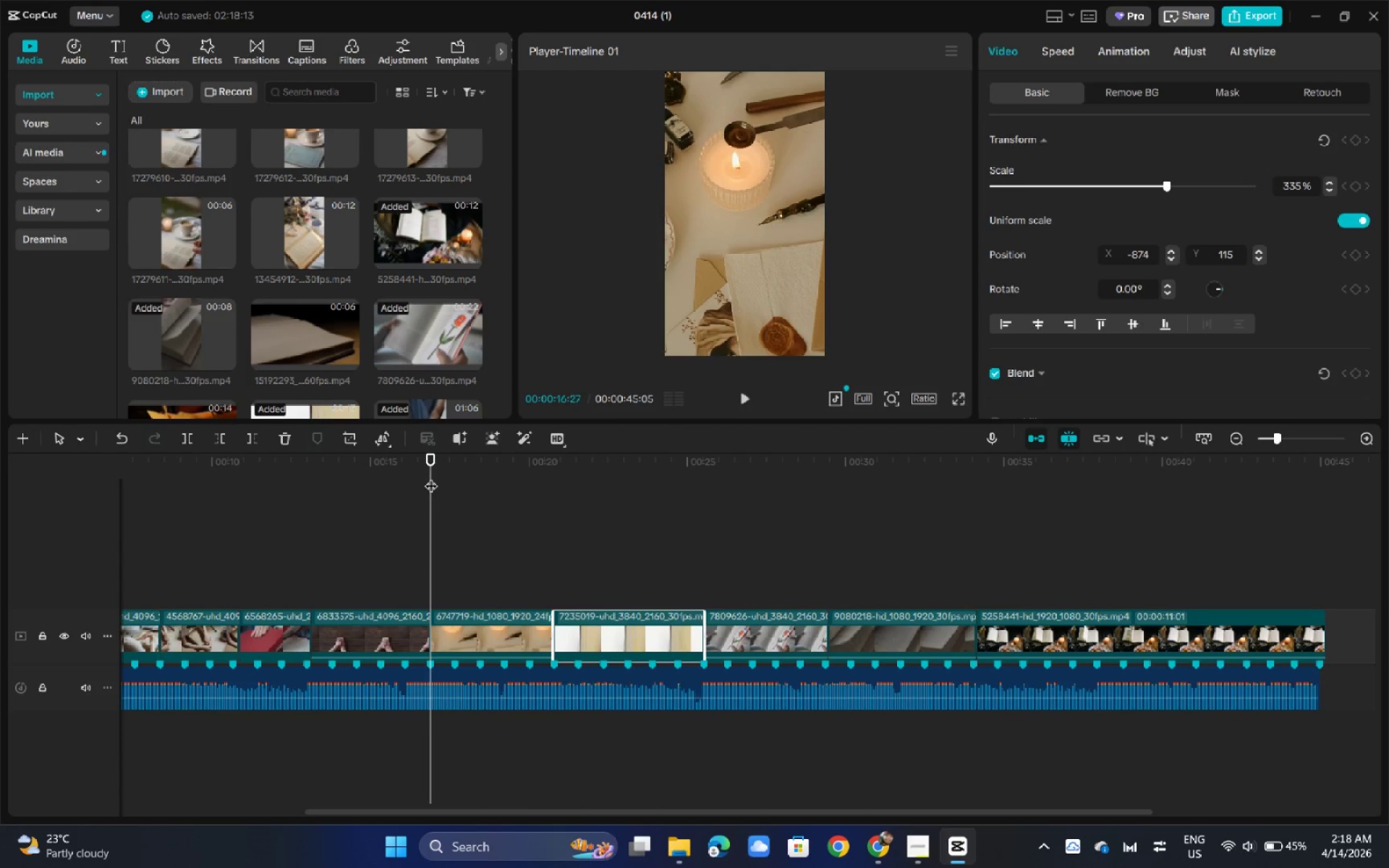 
key(Space)
 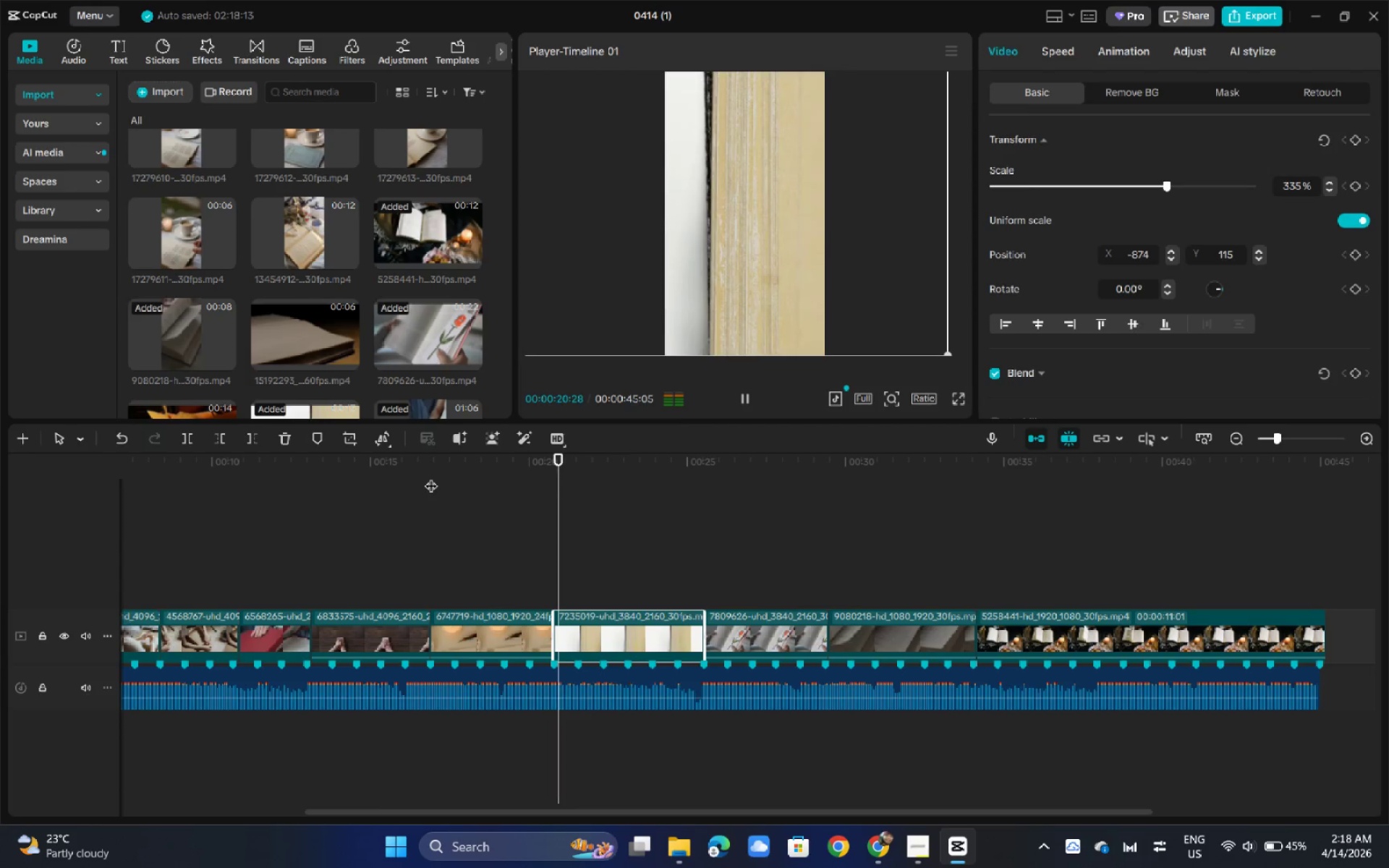 
wait(9.02)
 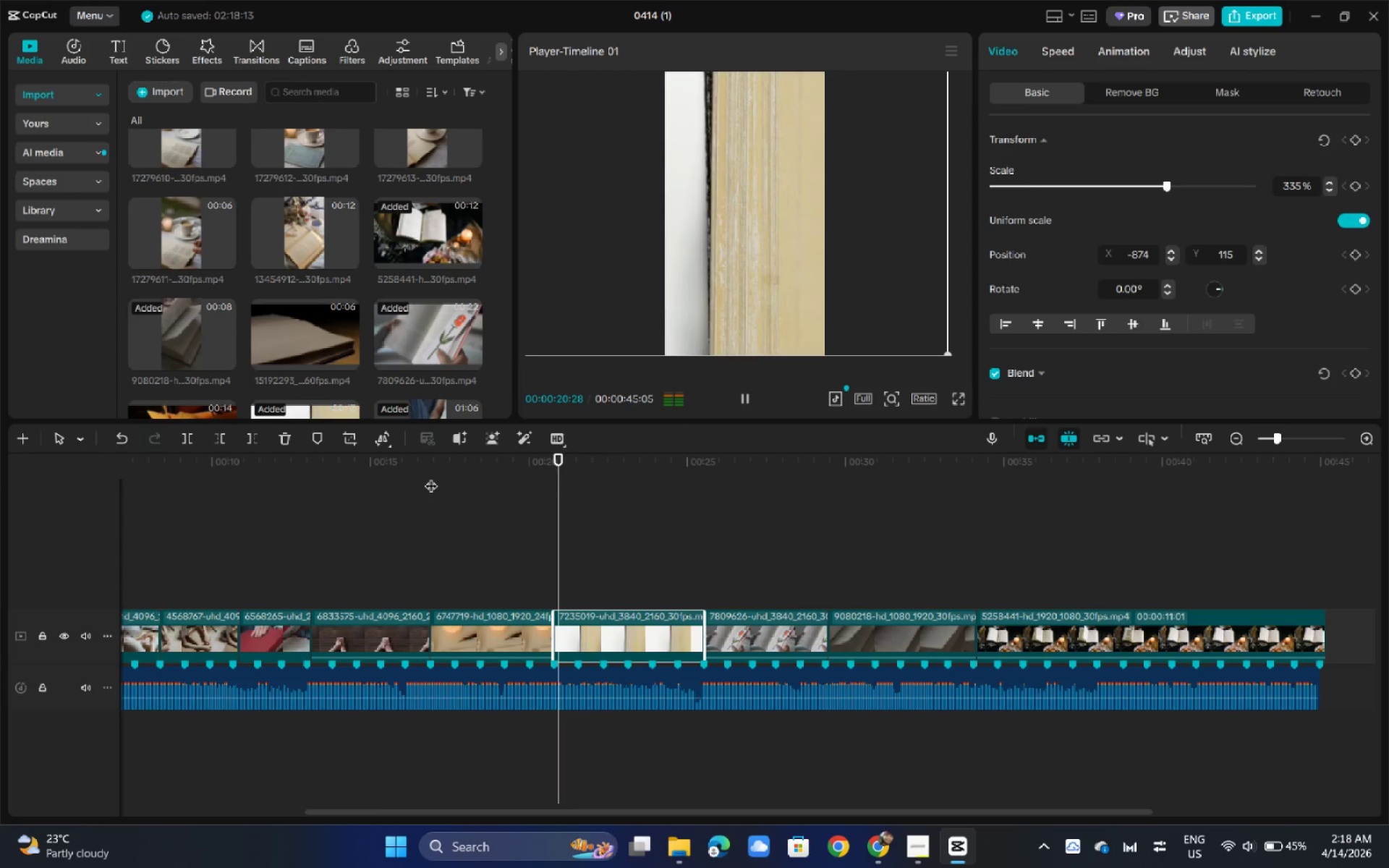 
key(Space)
 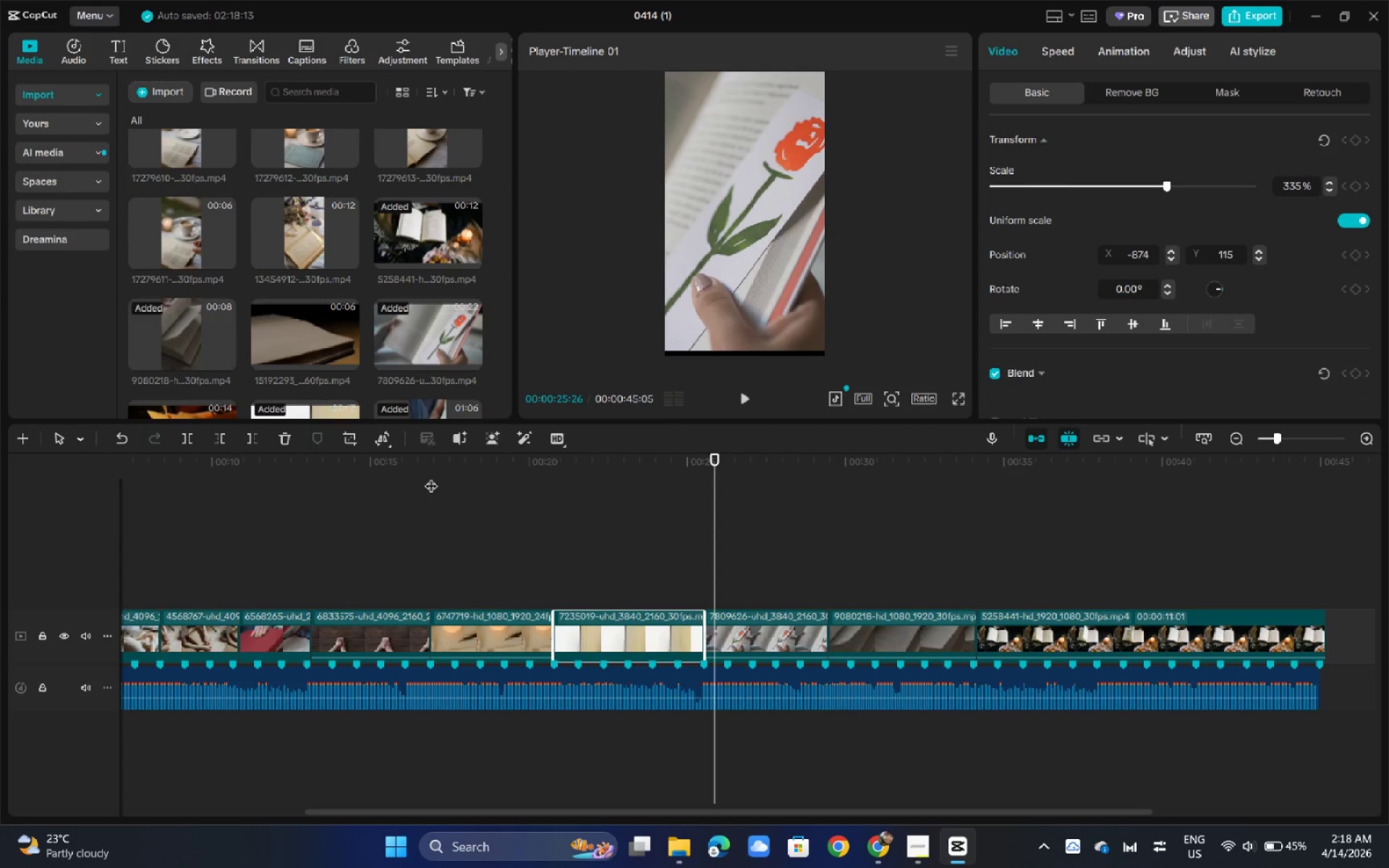 
wait(6.84)
 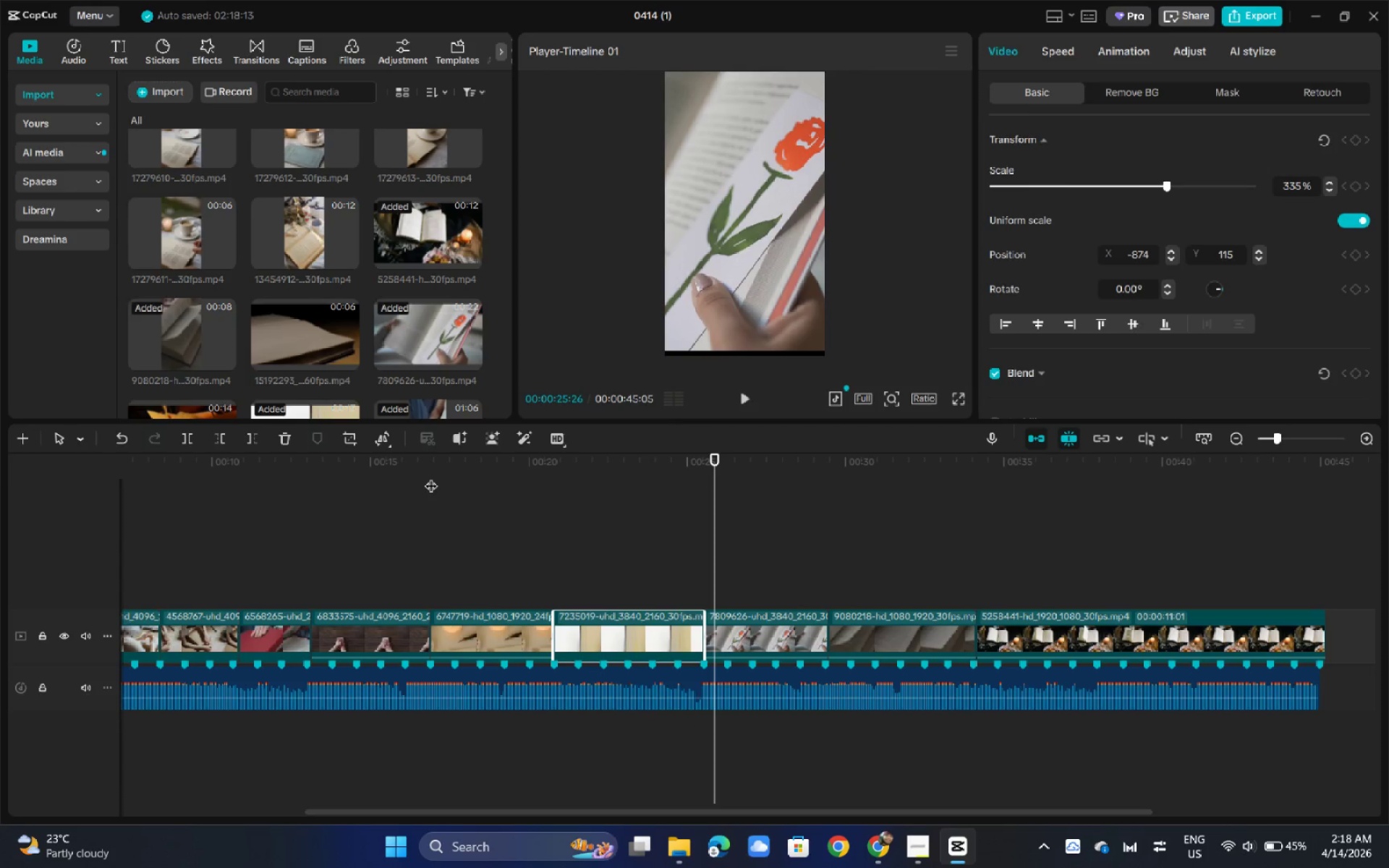 
left_click_drag(start_coordinate=[525, 451], to_coordinate=[530, 458])
 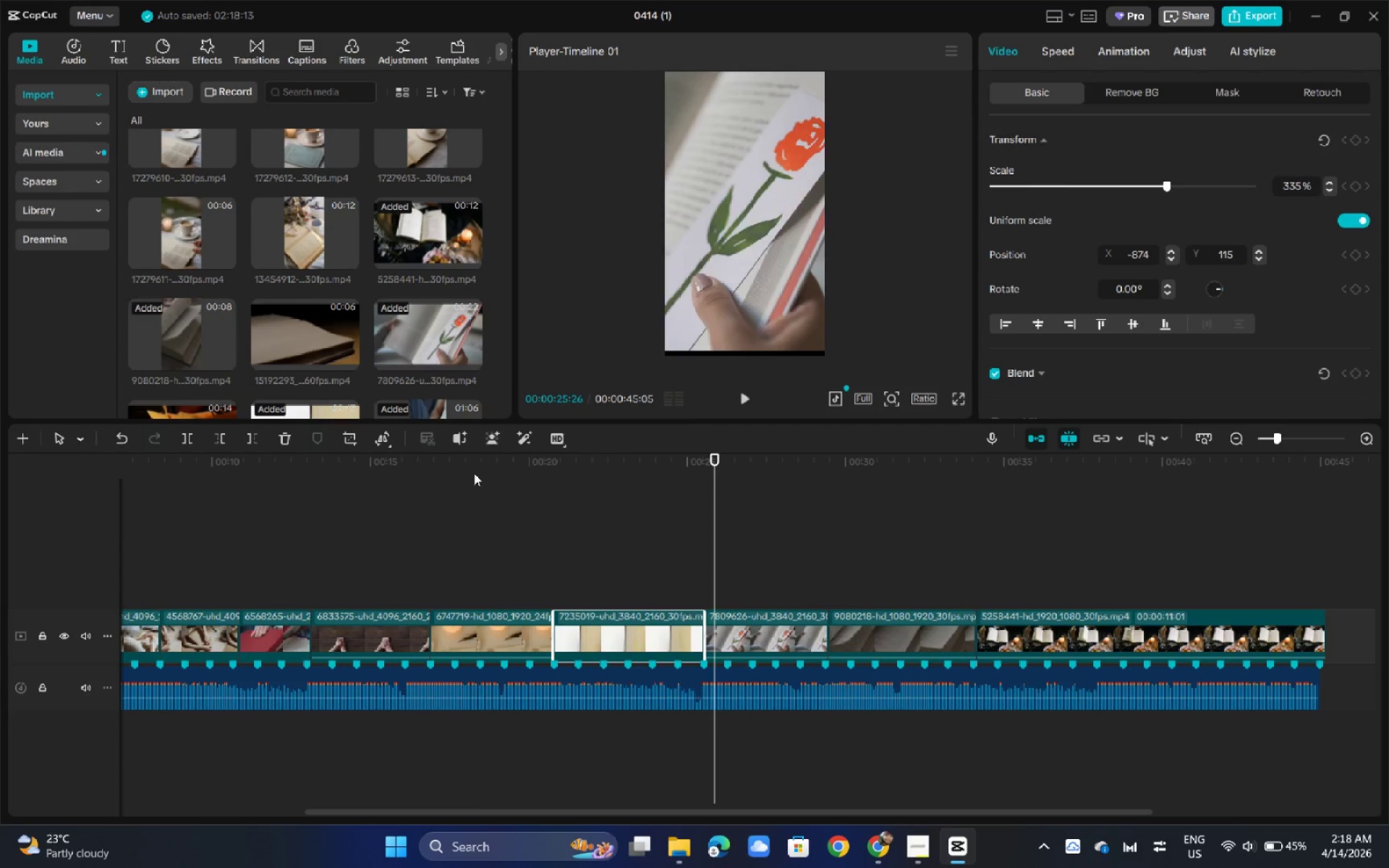 
left_click([474, 473])
 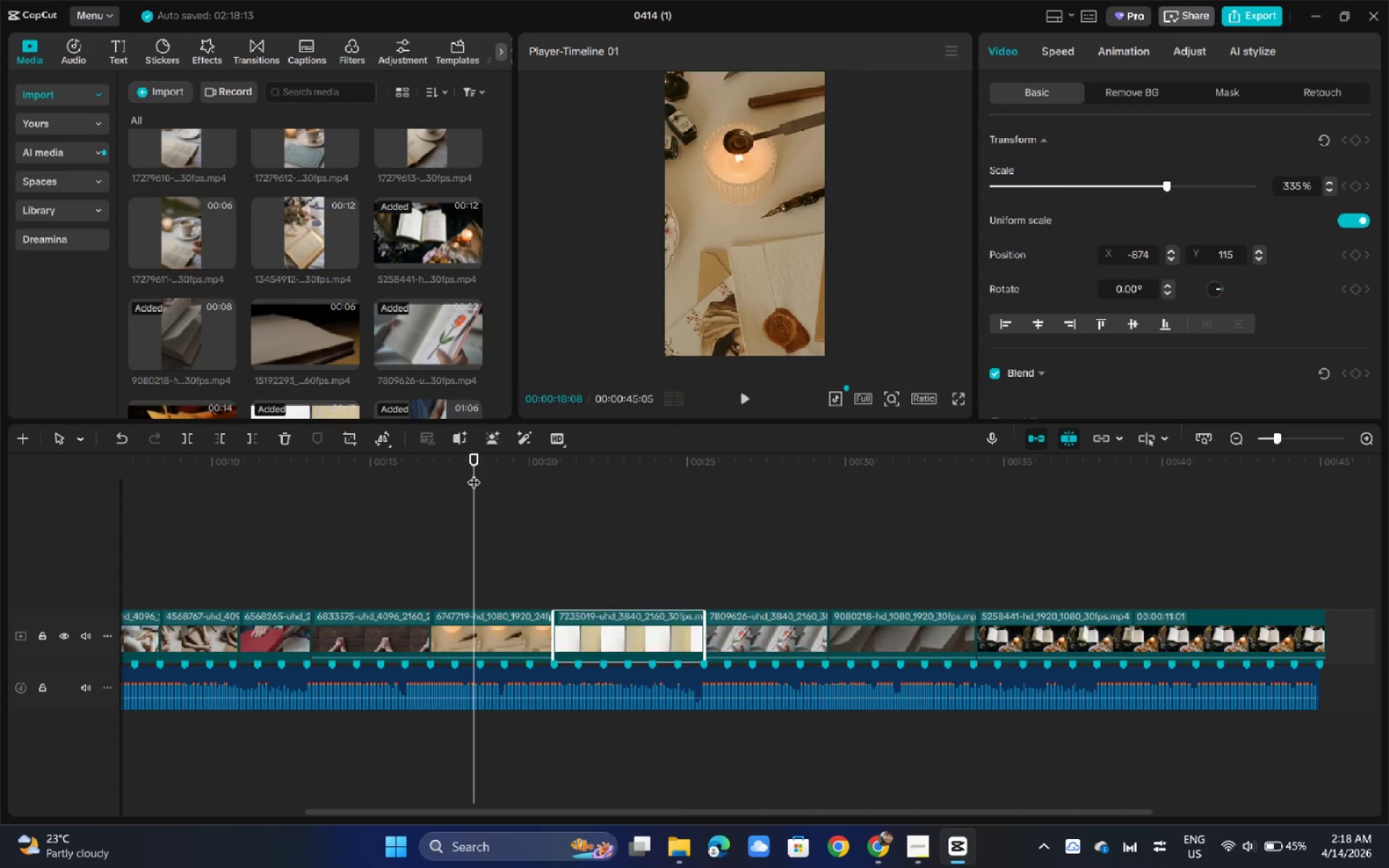 
type(vv  )
 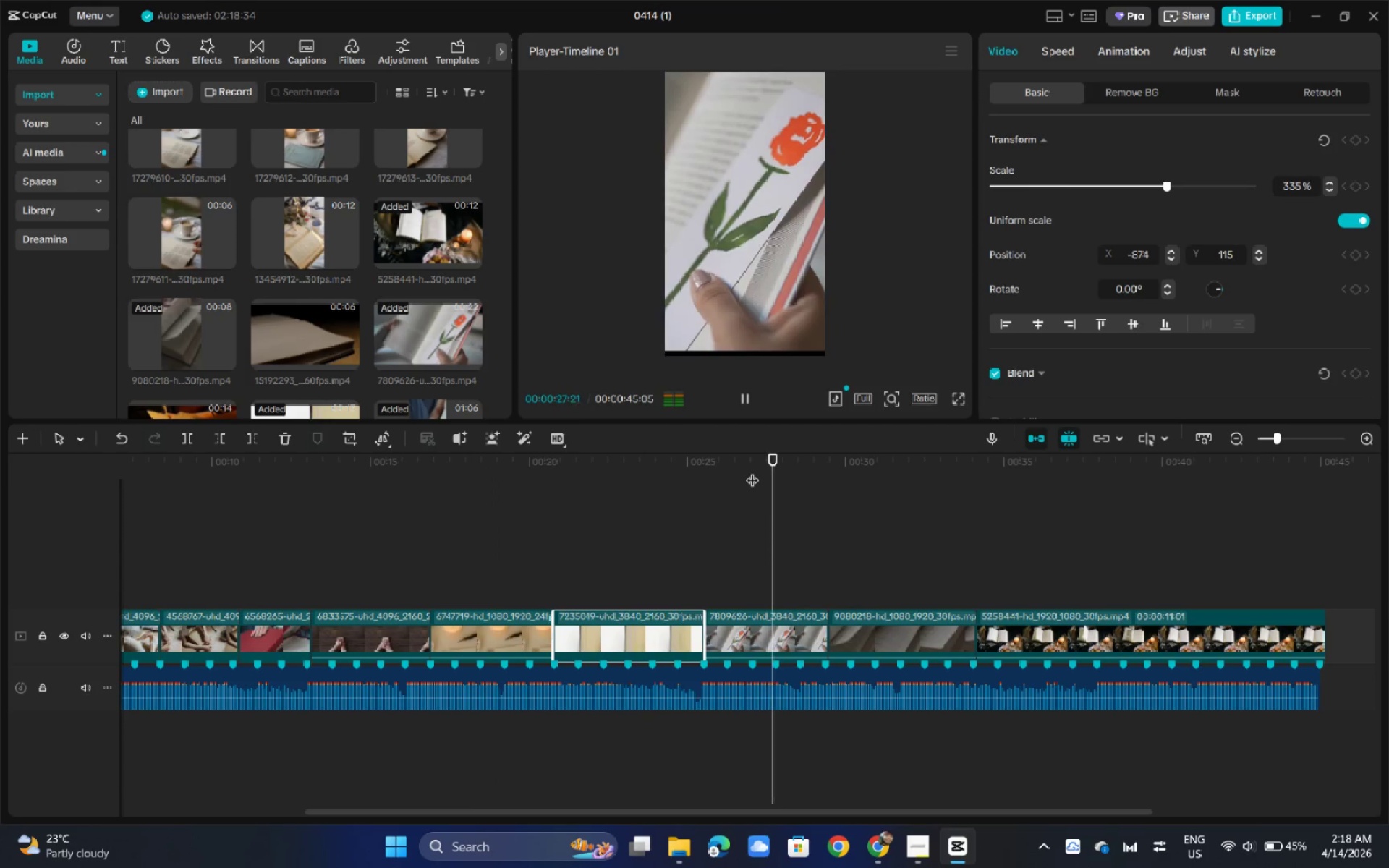 
left_click_drag(start_coordinate=[604, 457], to_coordinate=[752, 471])
 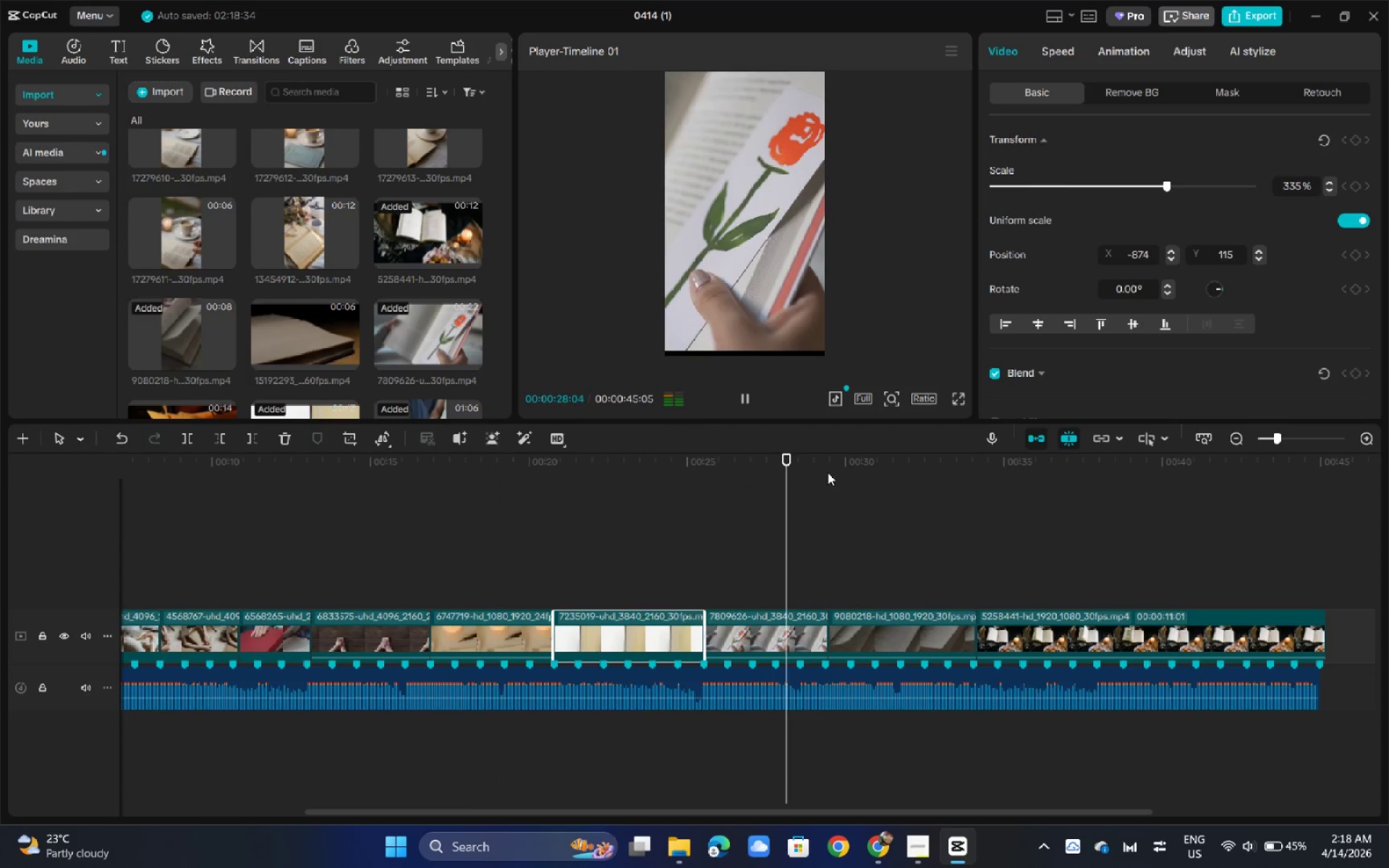 
left_click_drag(start_coordinate=[857, 470], to_coordinate=[892, 477])
 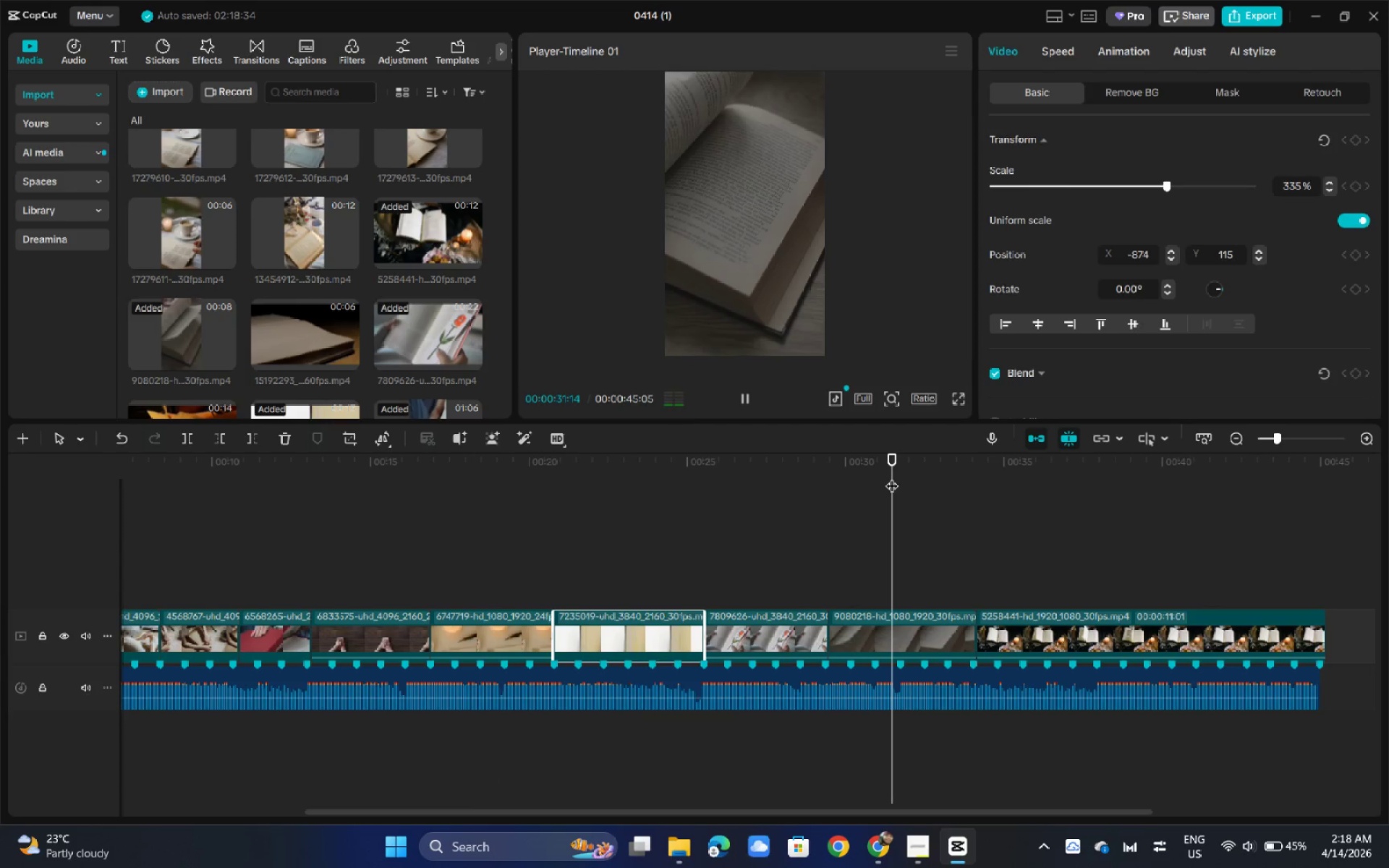 
key(Space)
 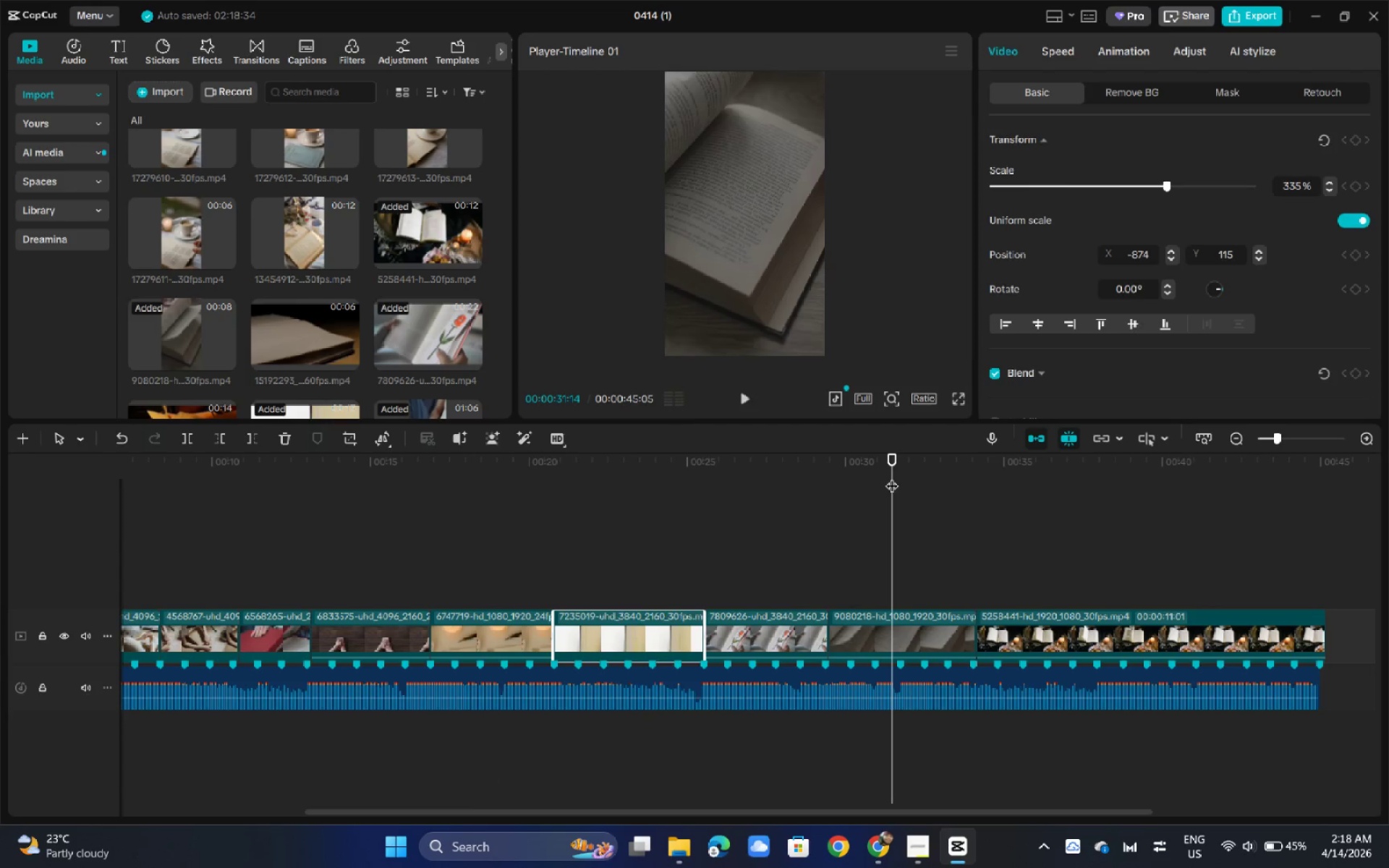 
key(Space)
 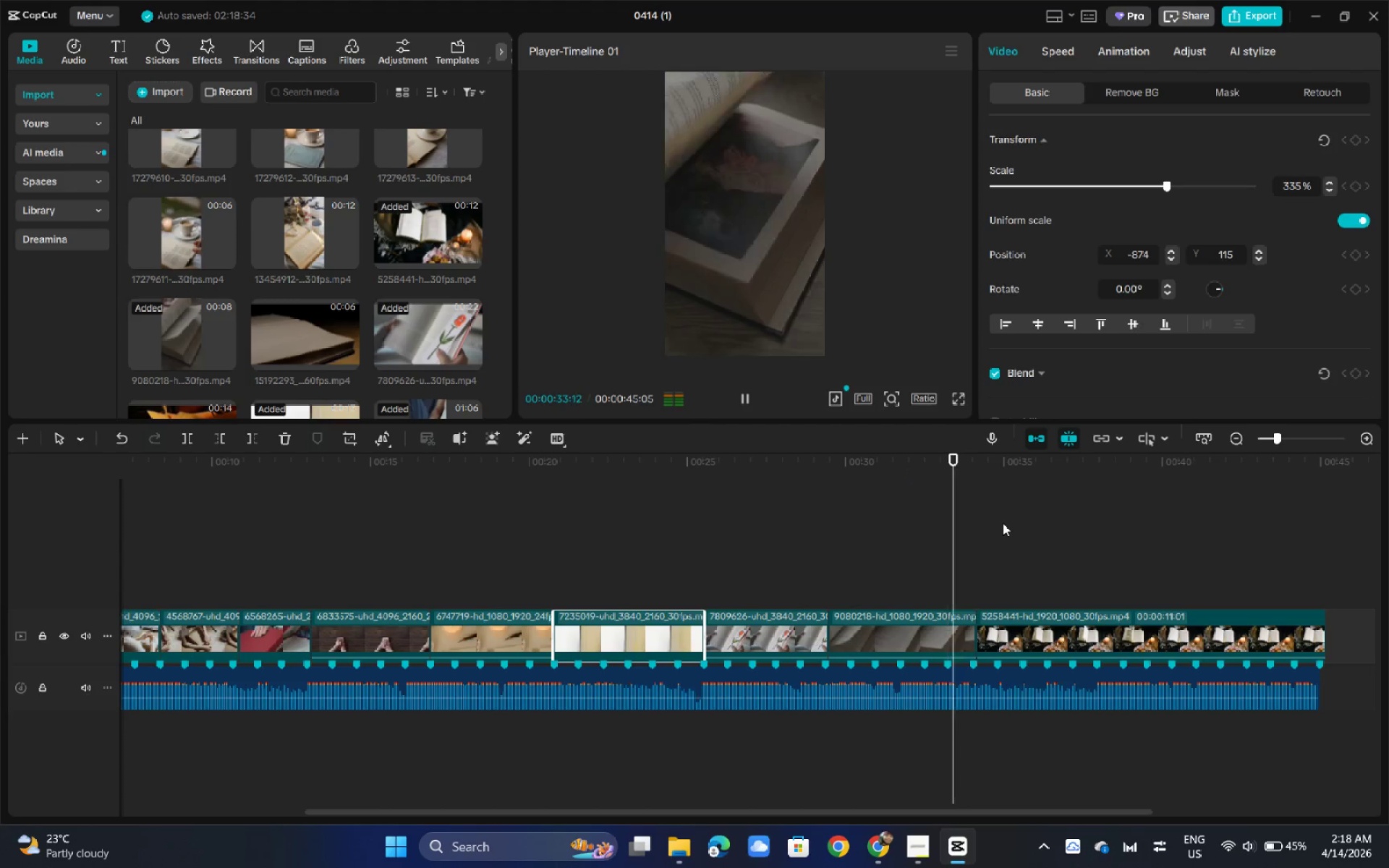 
key(Space)
 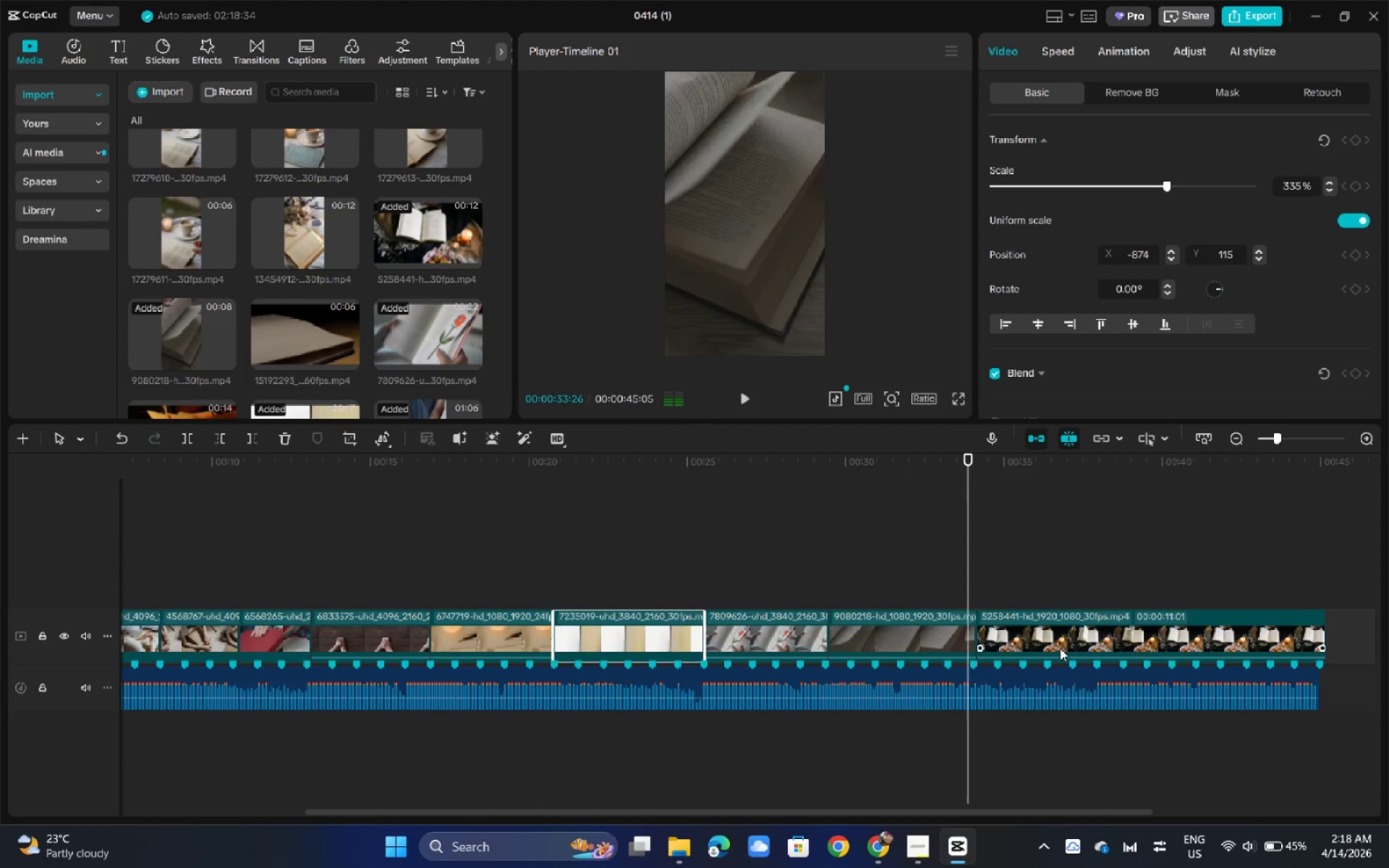 
left_click([1060, 648])
 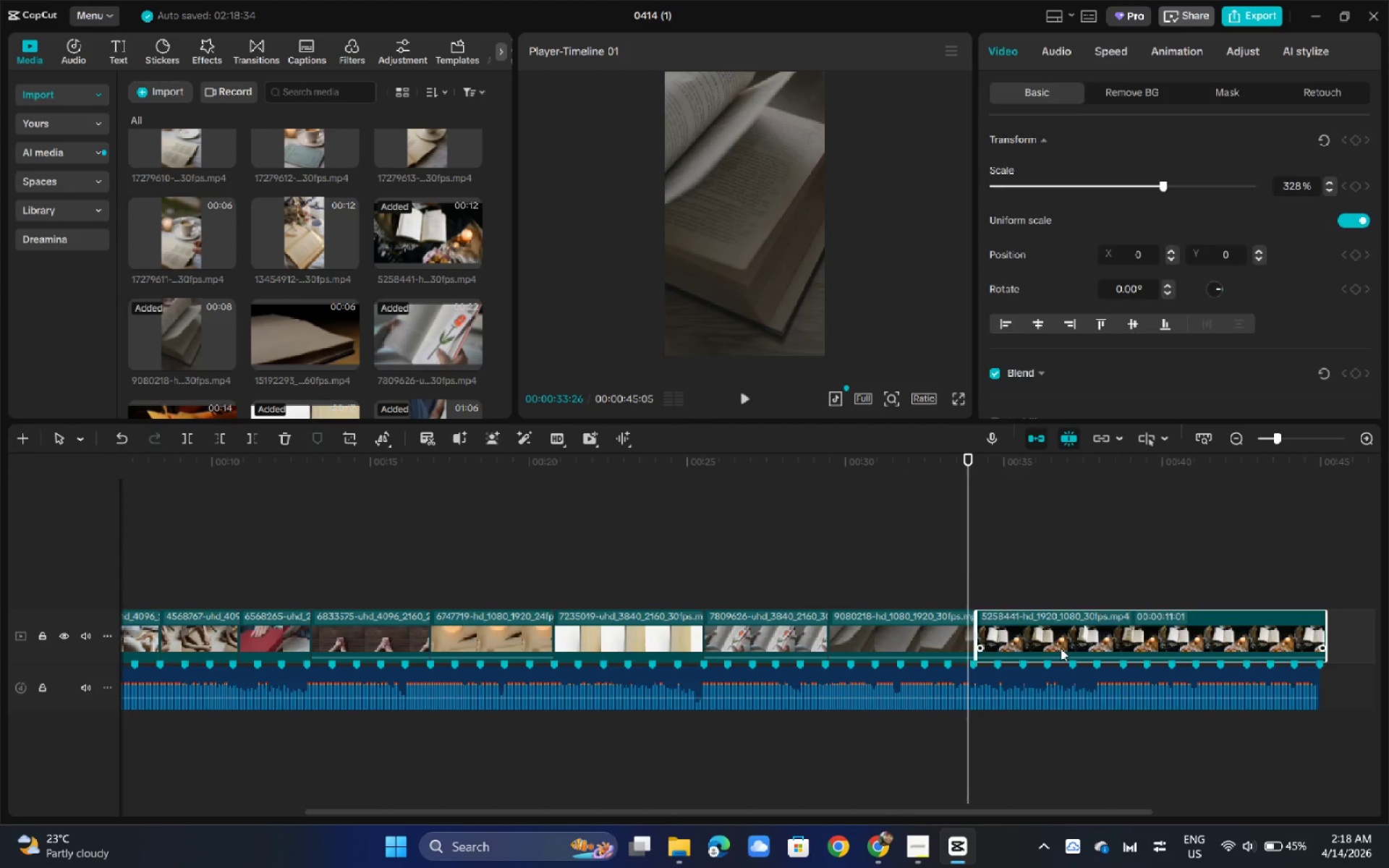 
key(Backspace)
 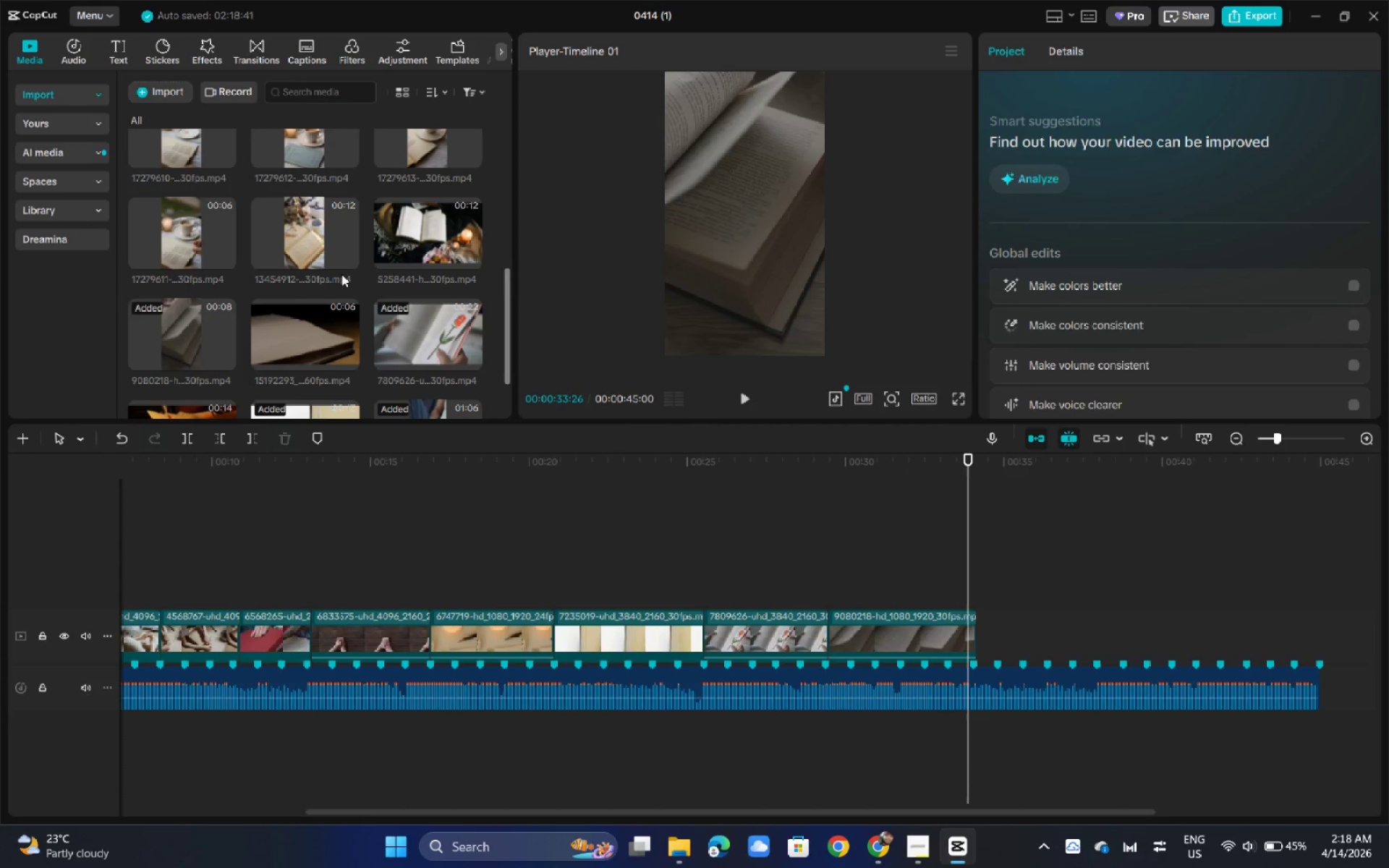 
scroll: coordinate [341, 274], scroll_direction: up, amount: 3.0
 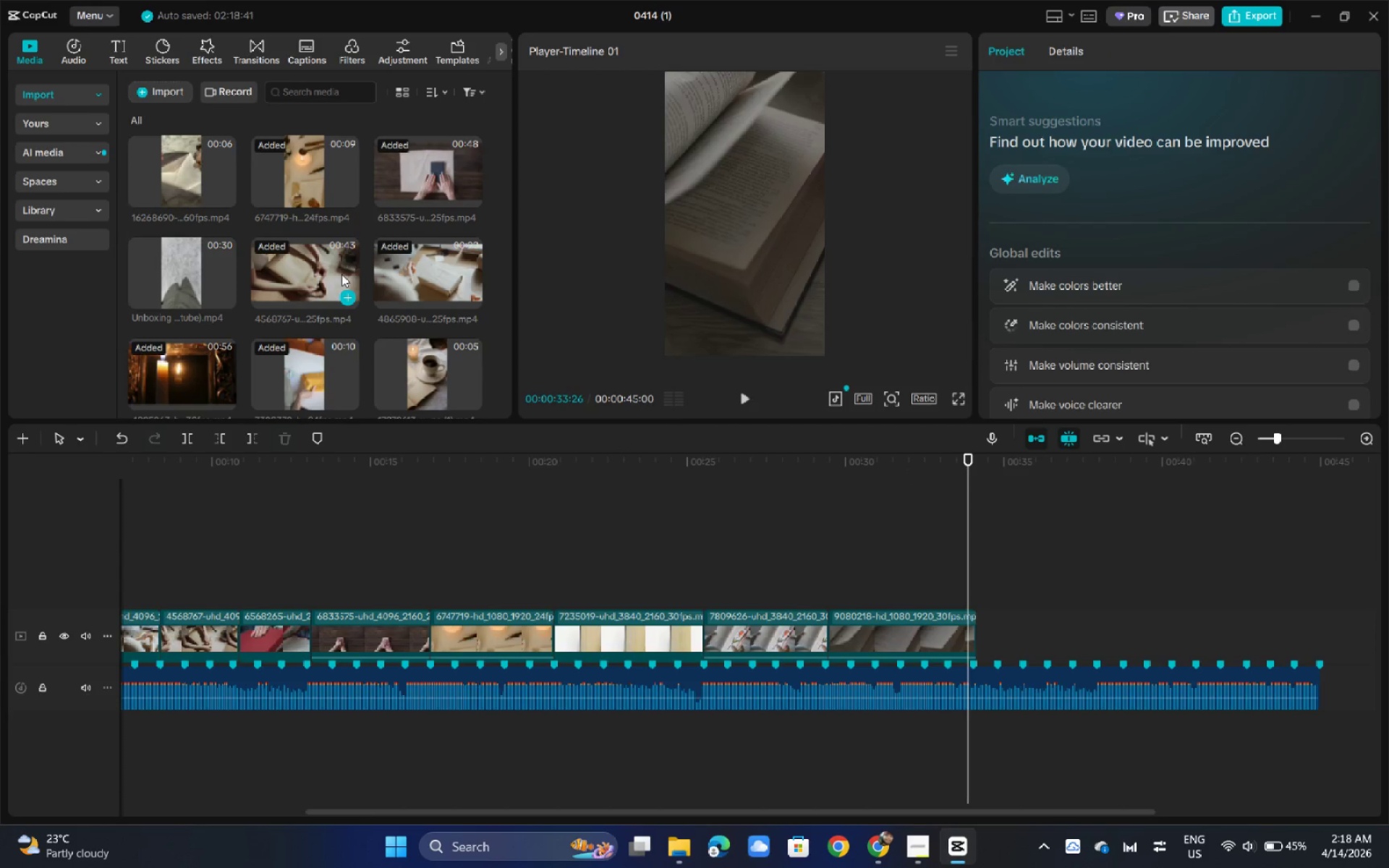 
scroll: coordinate [417, 273], scroll_direction: down, amount: 2.0
 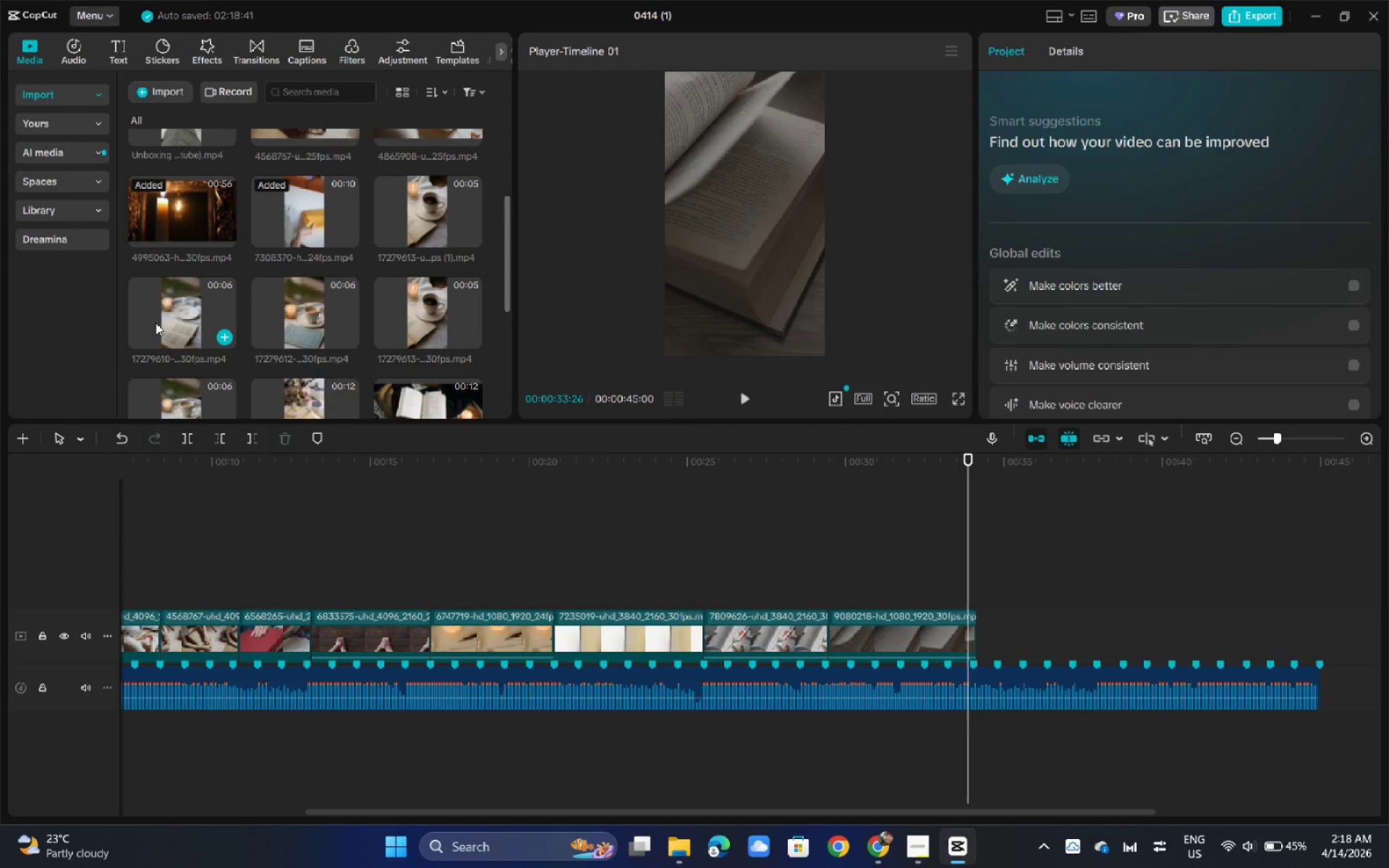 
left_click([156, 323])
 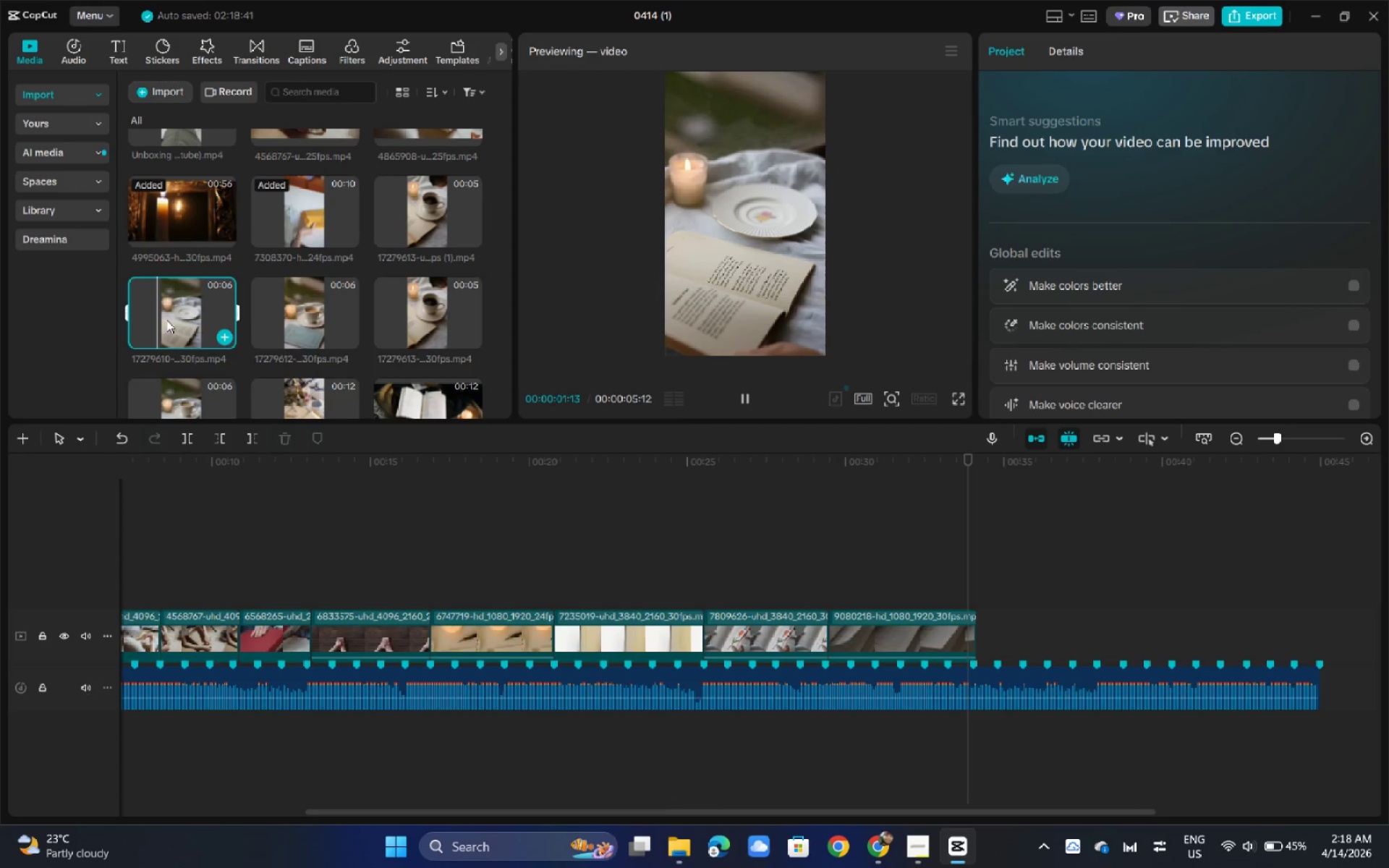 
left_click([292, 304])
 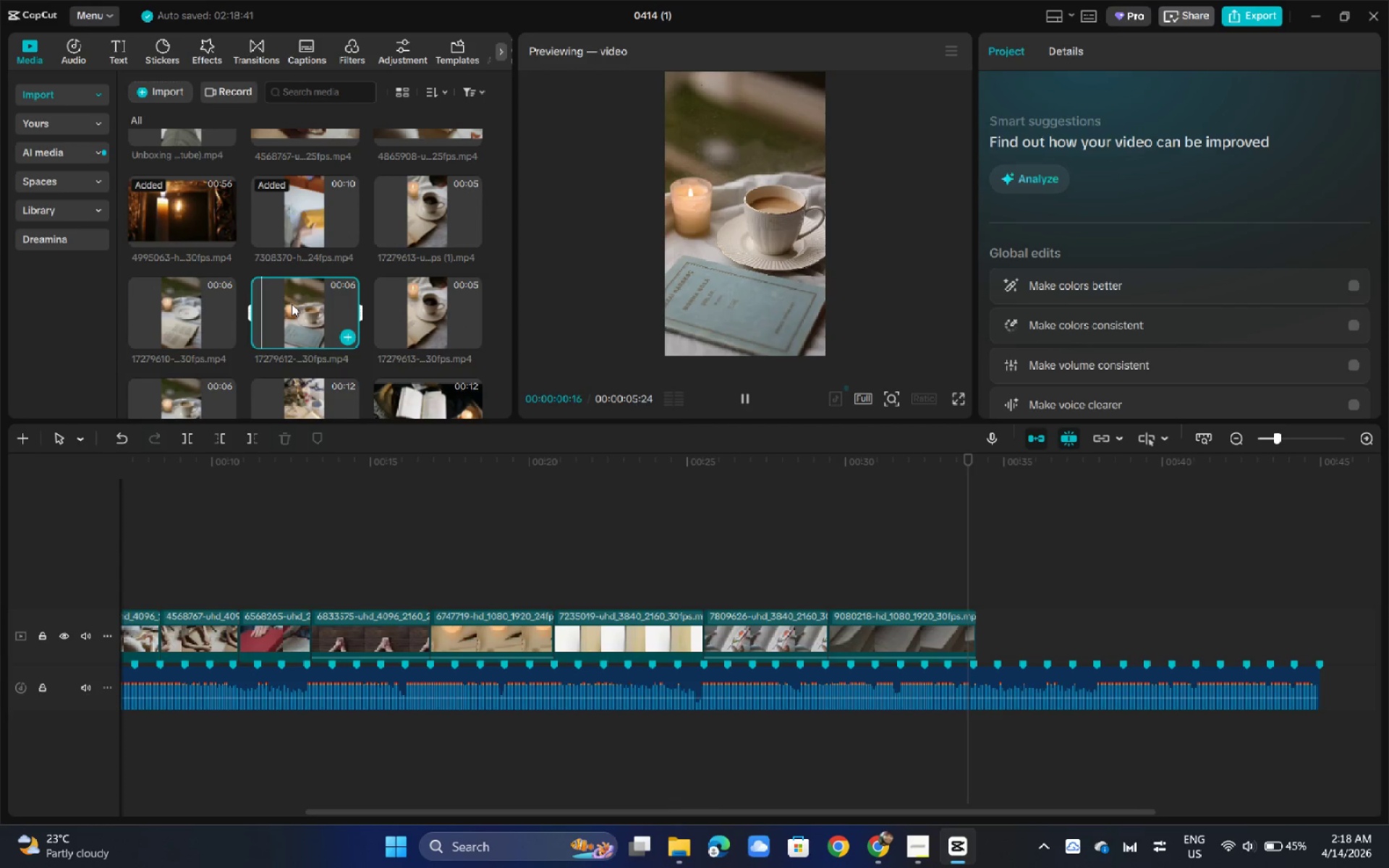 
scroll: coordinate [292, 304], scroll_direction: down, amount: 1.0
 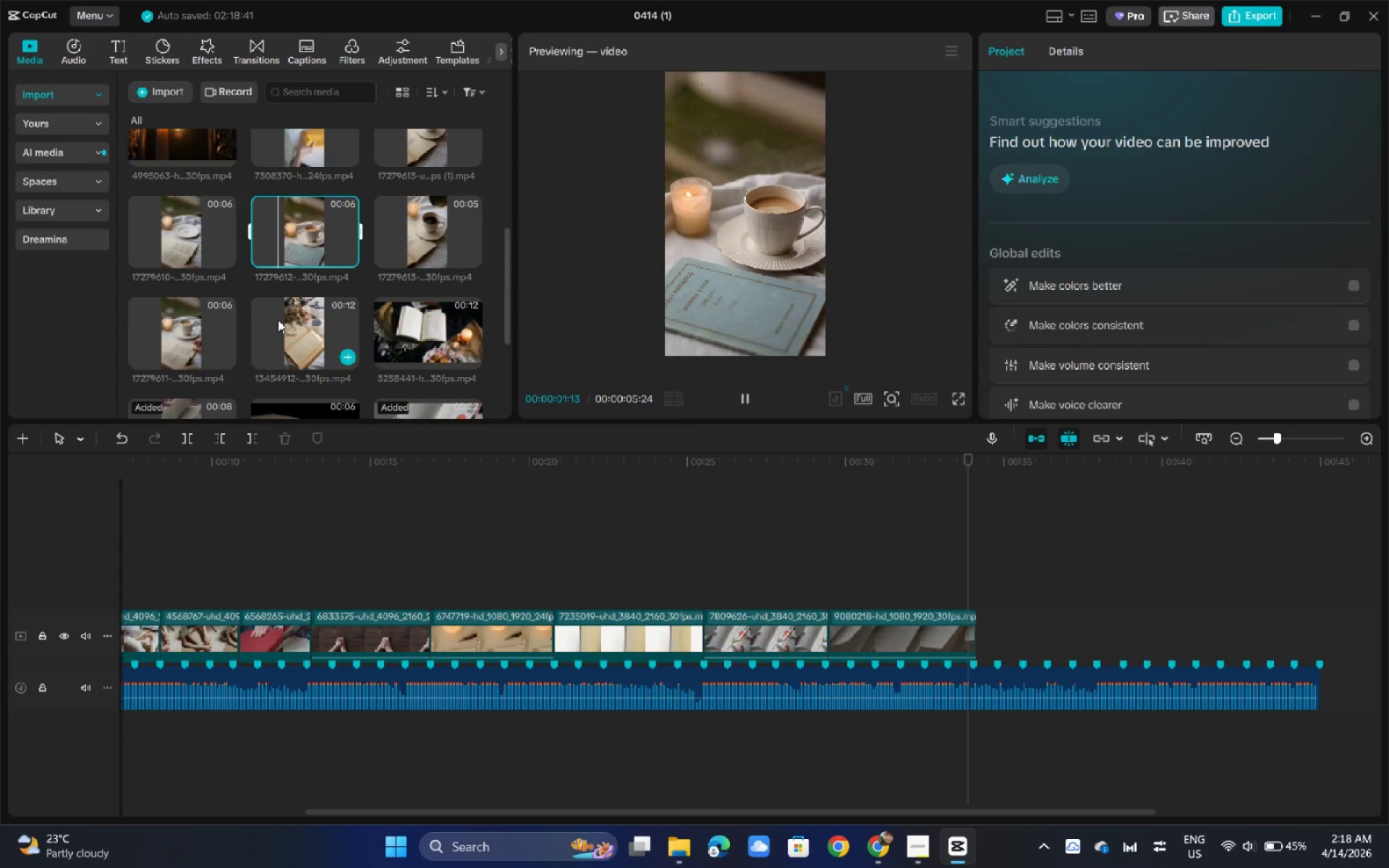 
left_click([281, 320])
 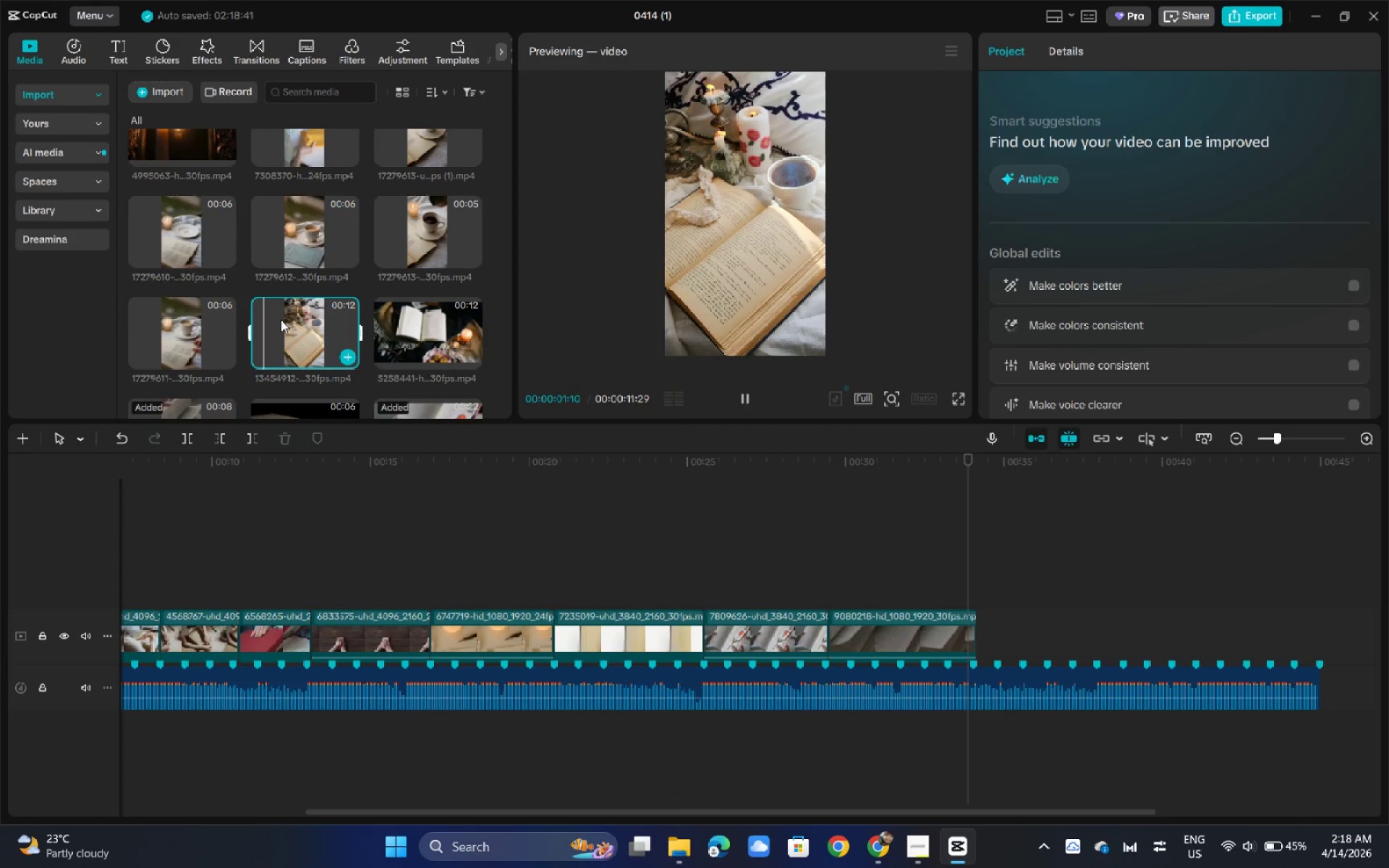 
left_click_drag(start_coordinate=[281, 320], to_coordinate=[998, 616])
 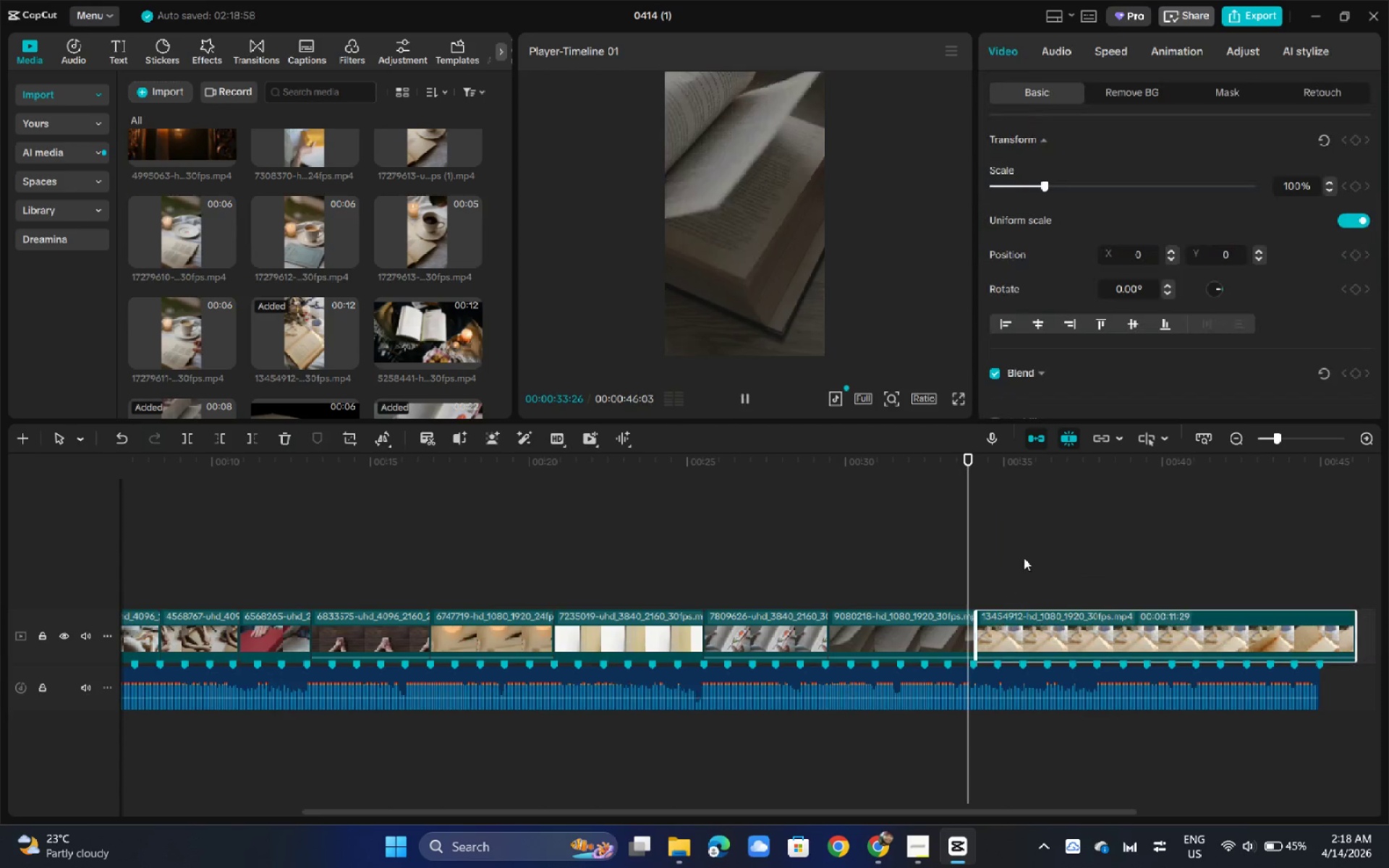 
key(Space)
 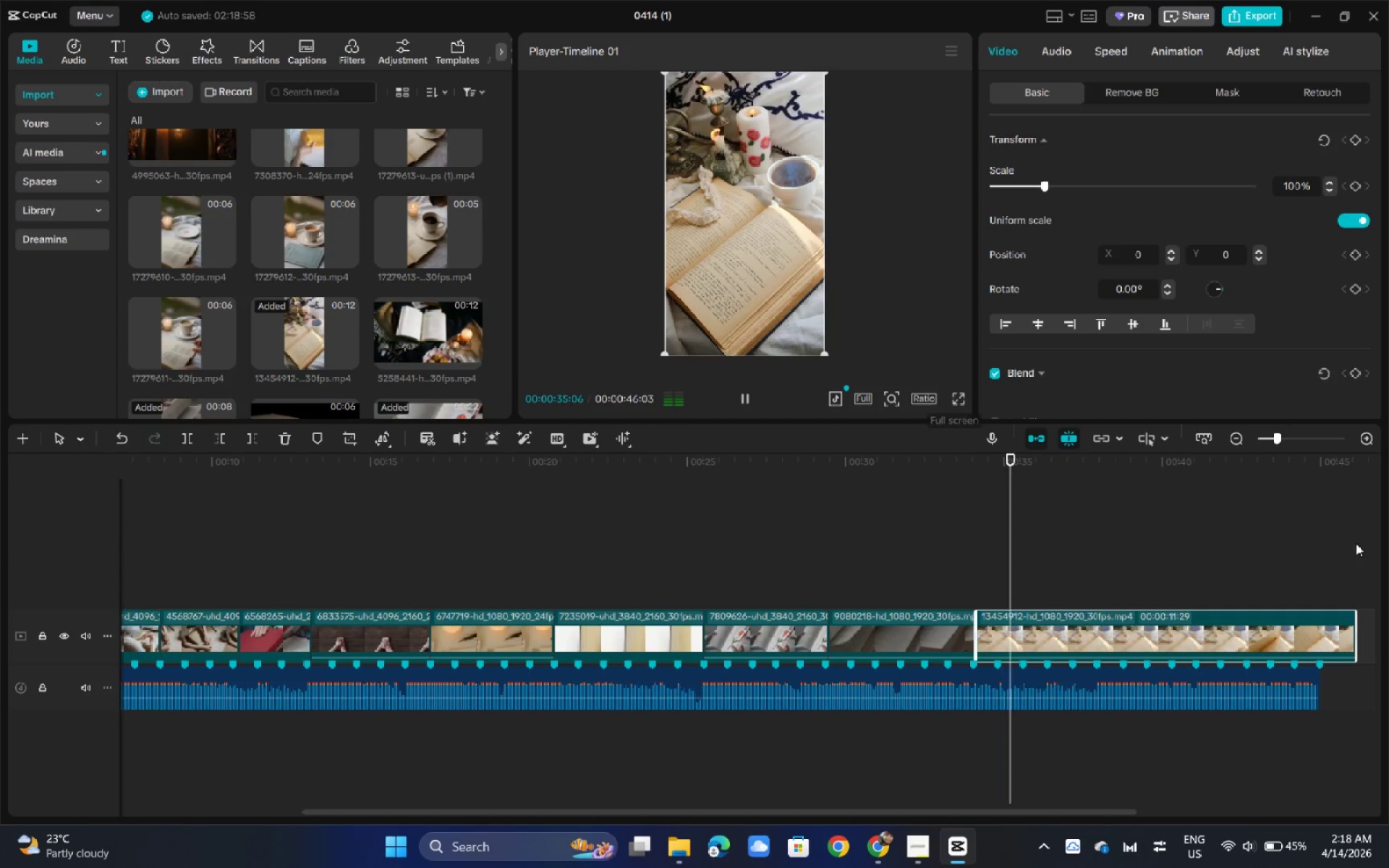 
left_click_drag(start_coordinate=[1278, 472], to_coordinate=[1292, 476])
 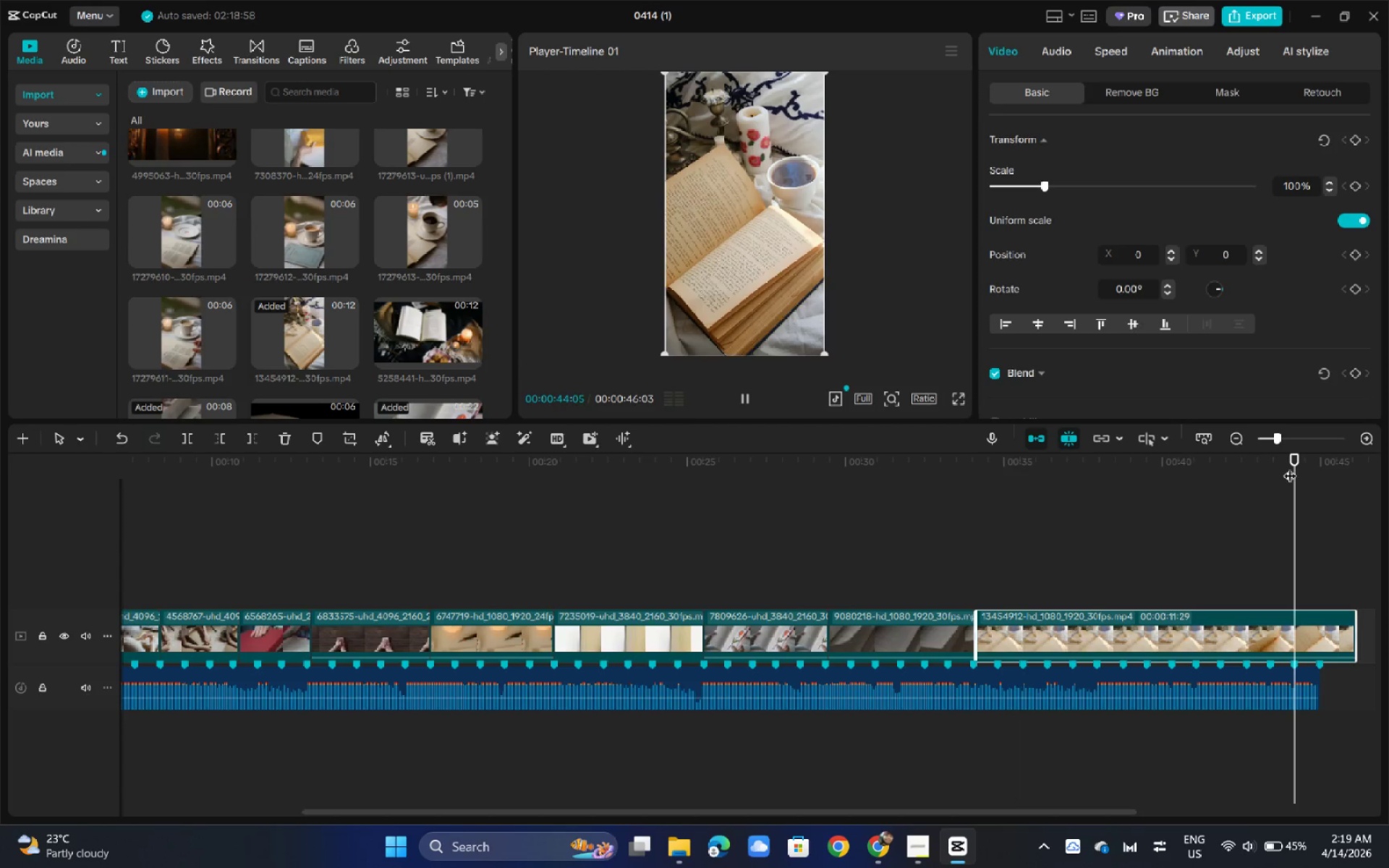 
key(Space)
 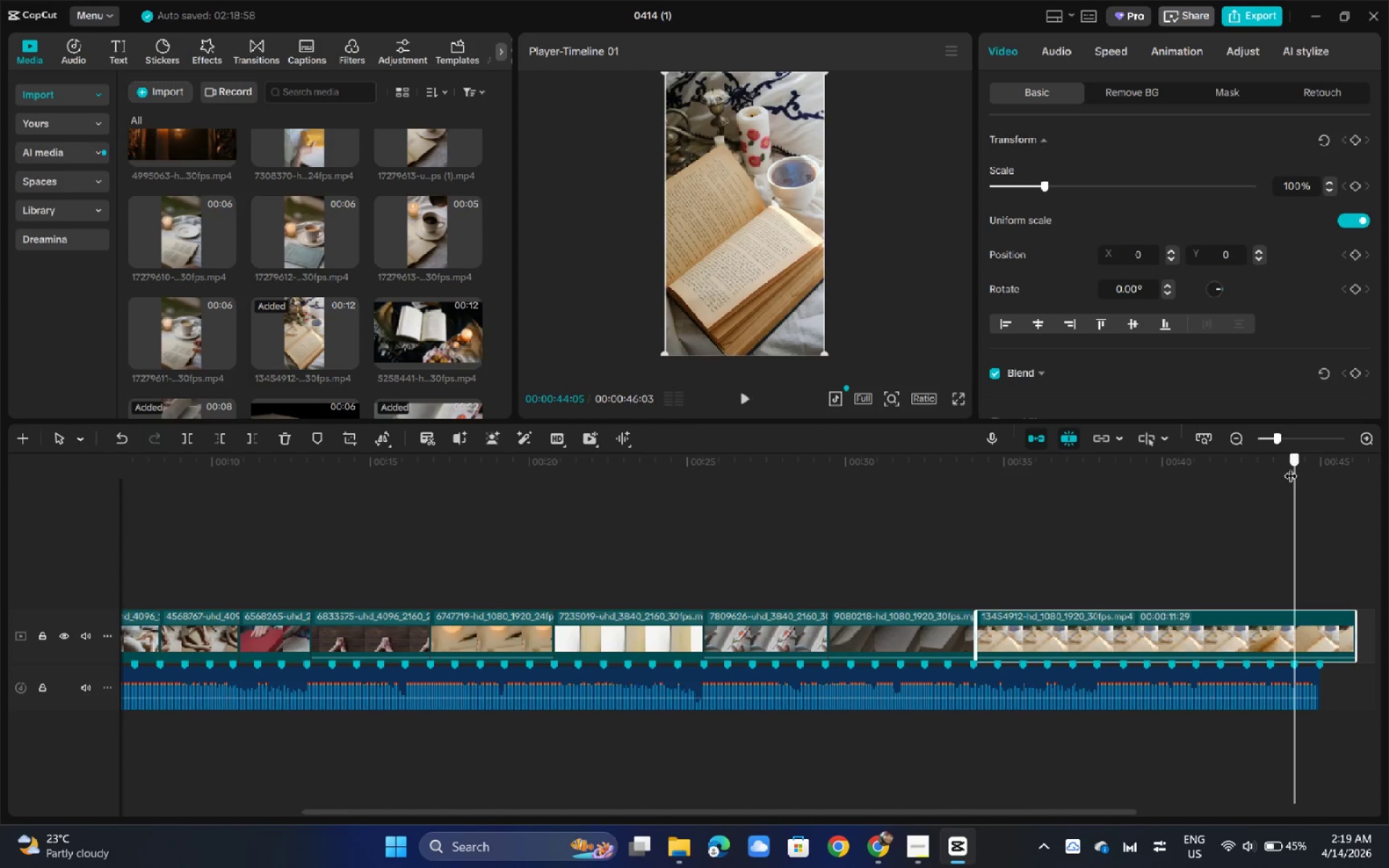 
left_click_drag(start_coordinate=[1290, 467], to_coordinate=[1292, 455])
 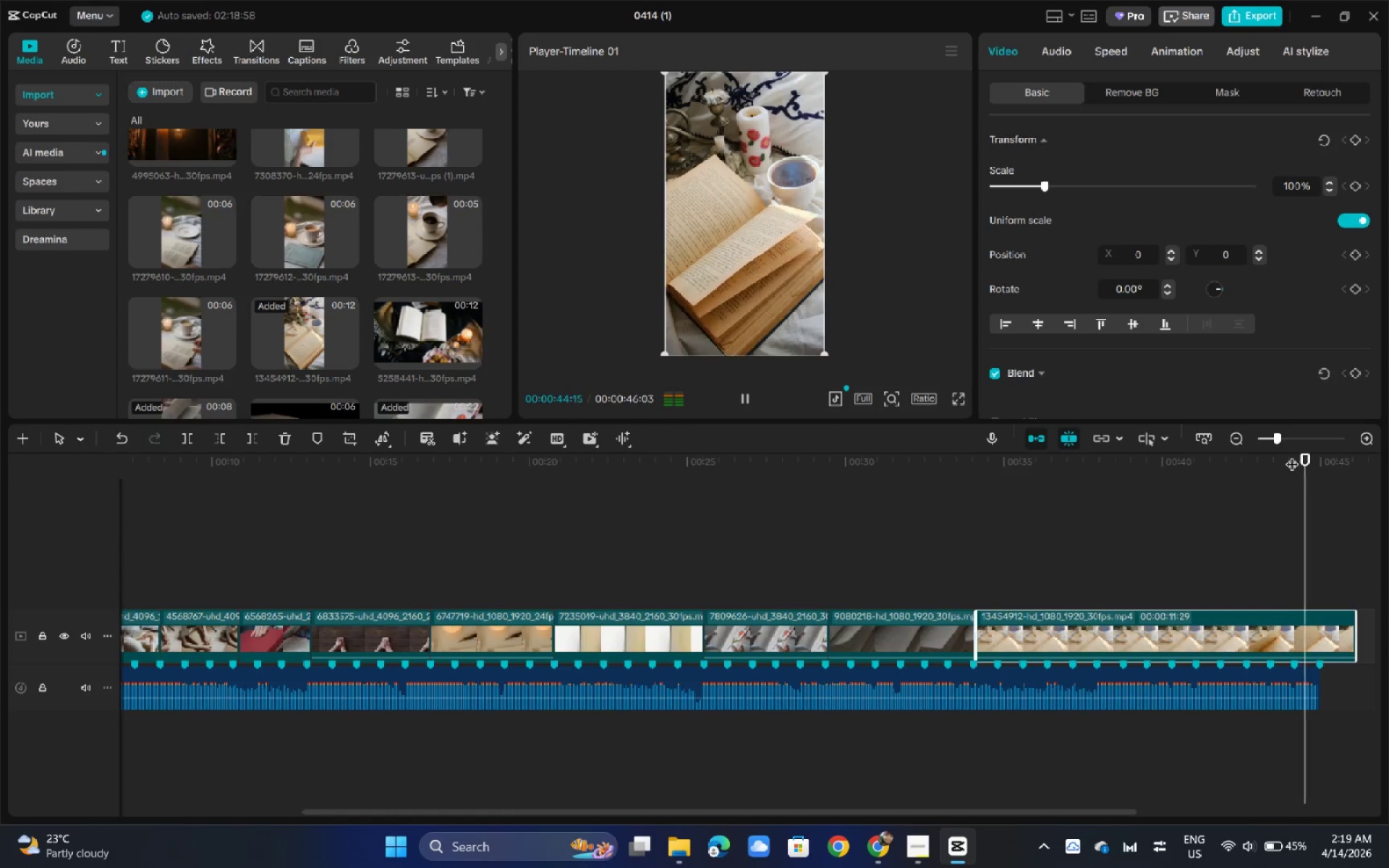 
key(Space)
 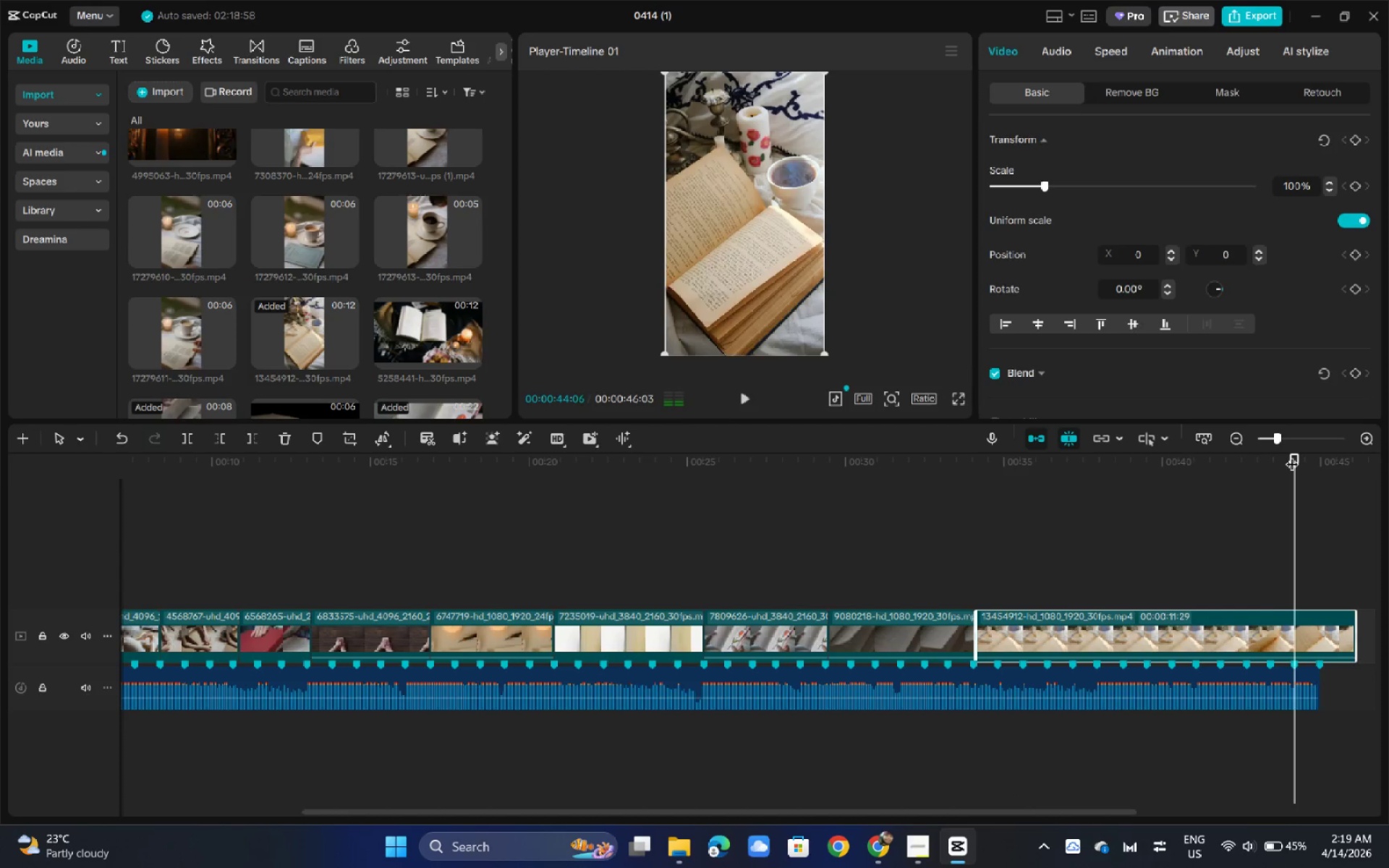 
key(Space)
 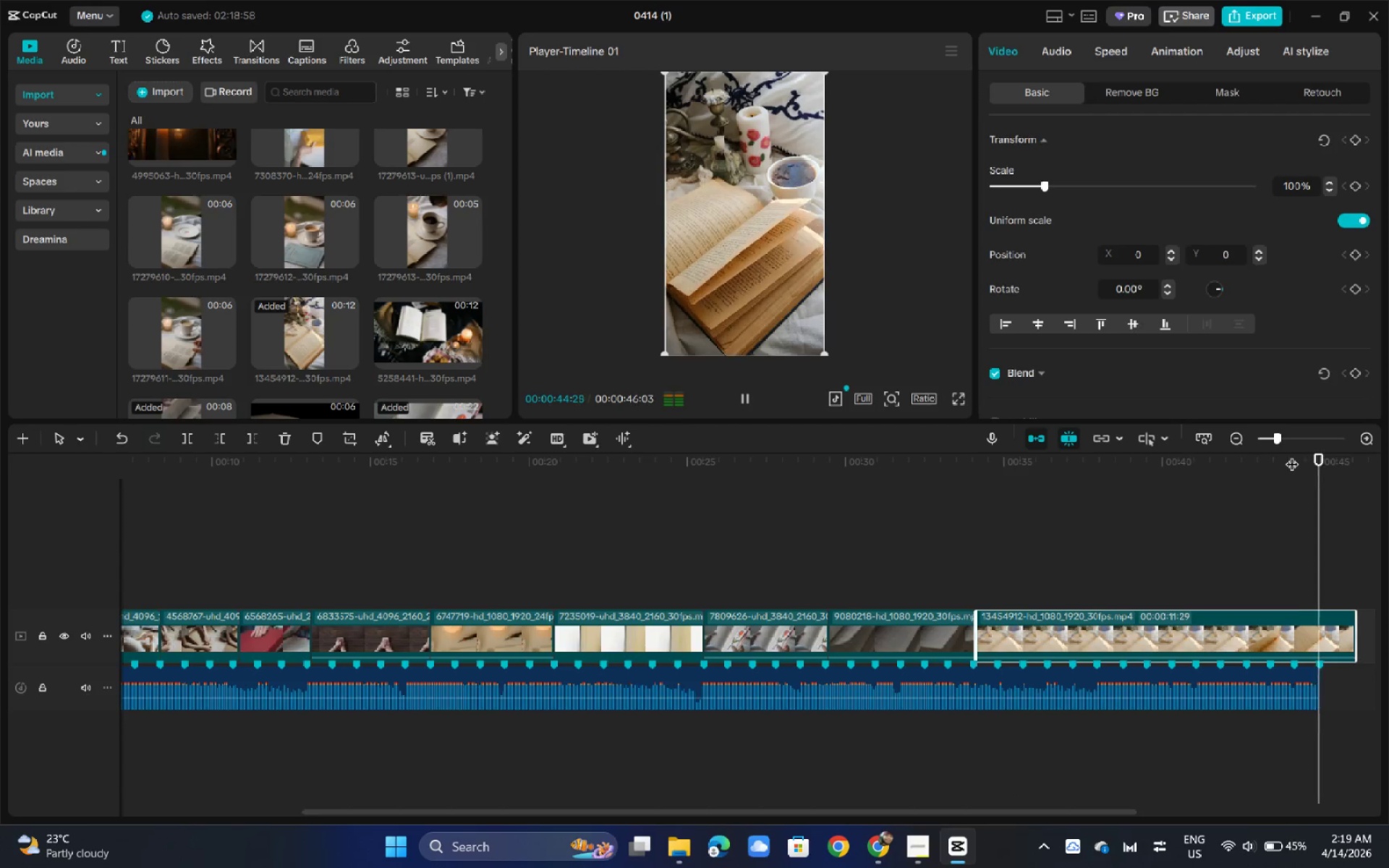 
key(Space)
 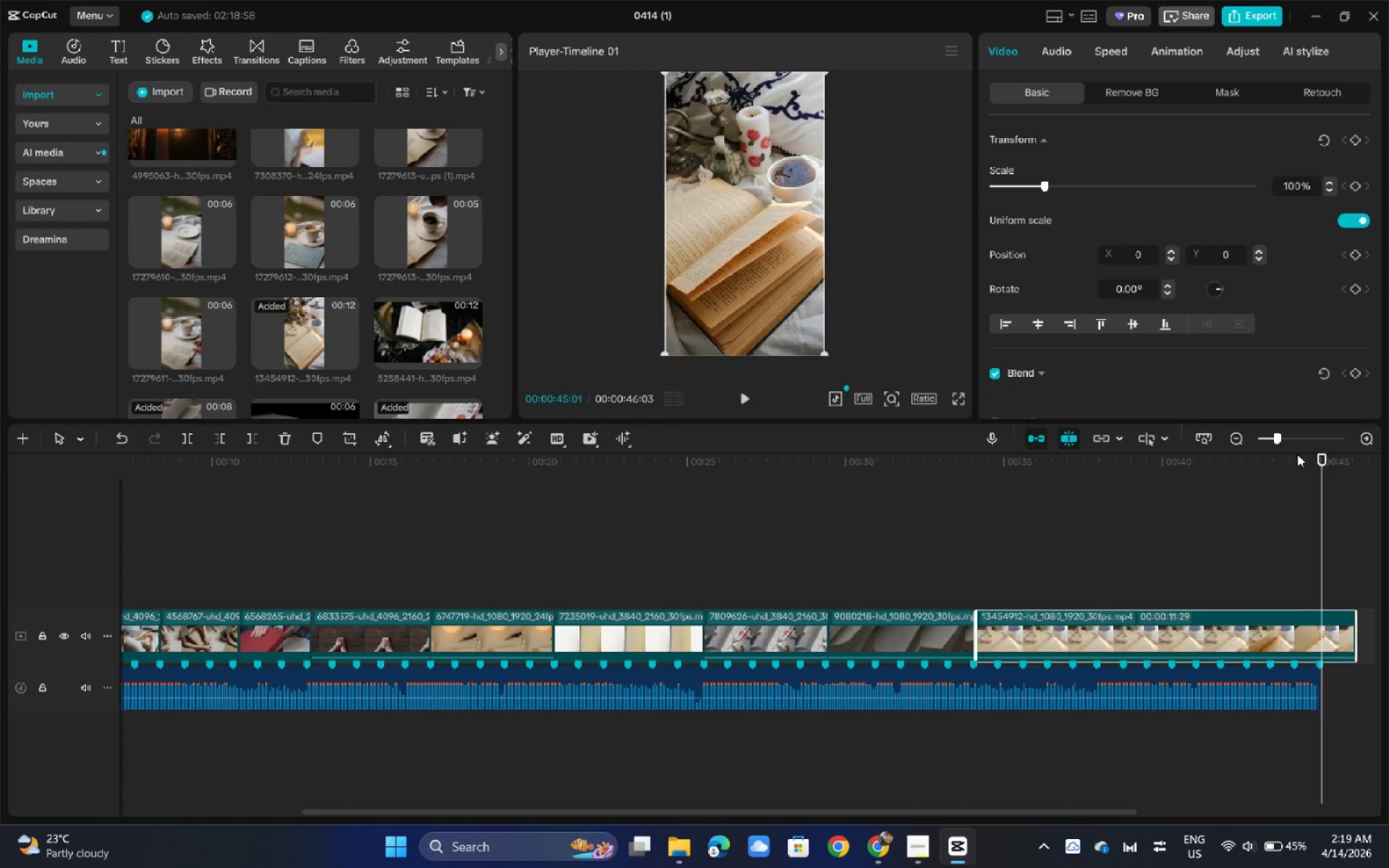 
left_click_drag(start_coordinate=[1297, 454], to_coordinate=[1322, 463])
 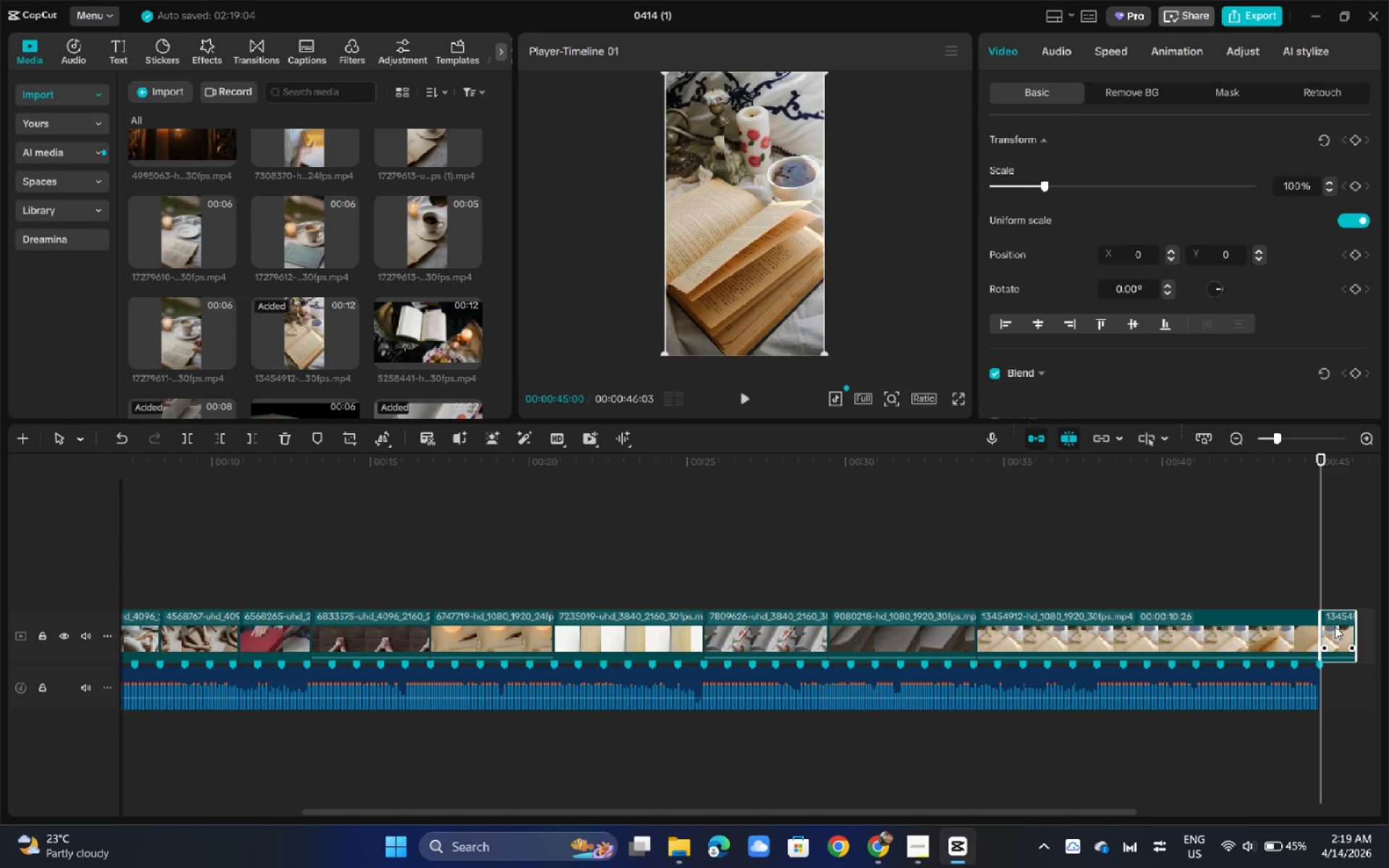 
key(Control+ControlLeft)
 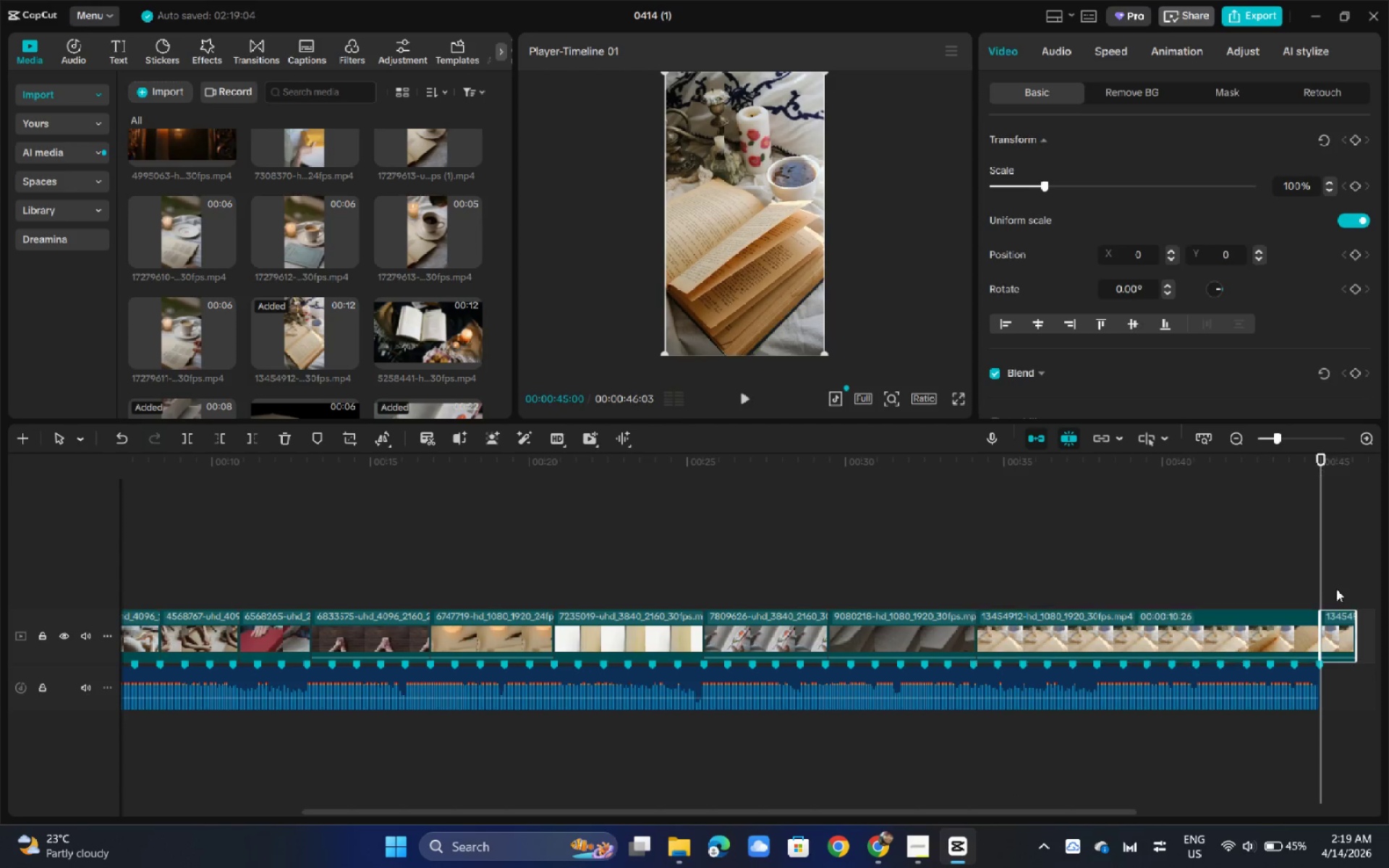 
key(Control+B)
 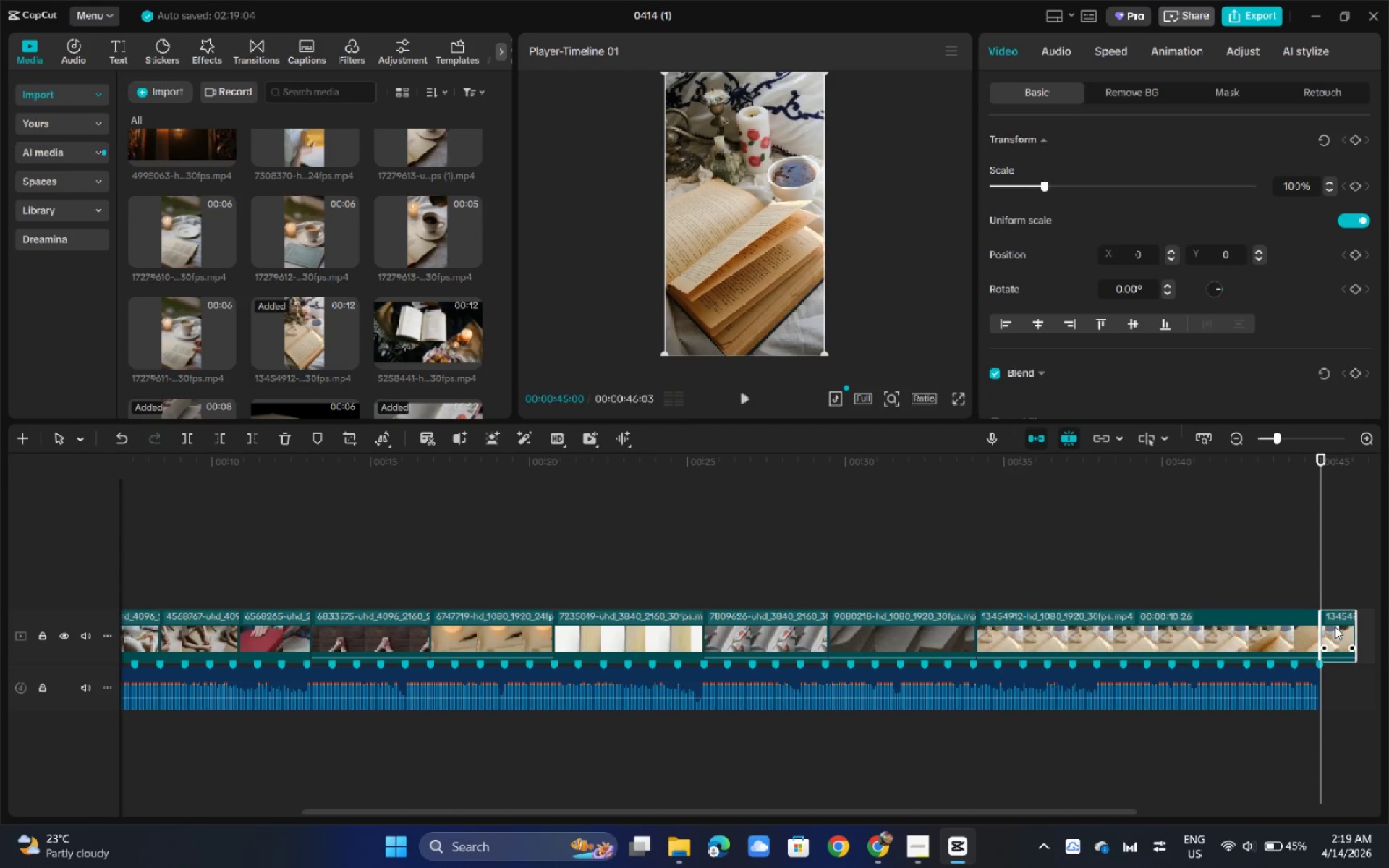 
left_click([1335, 626])
 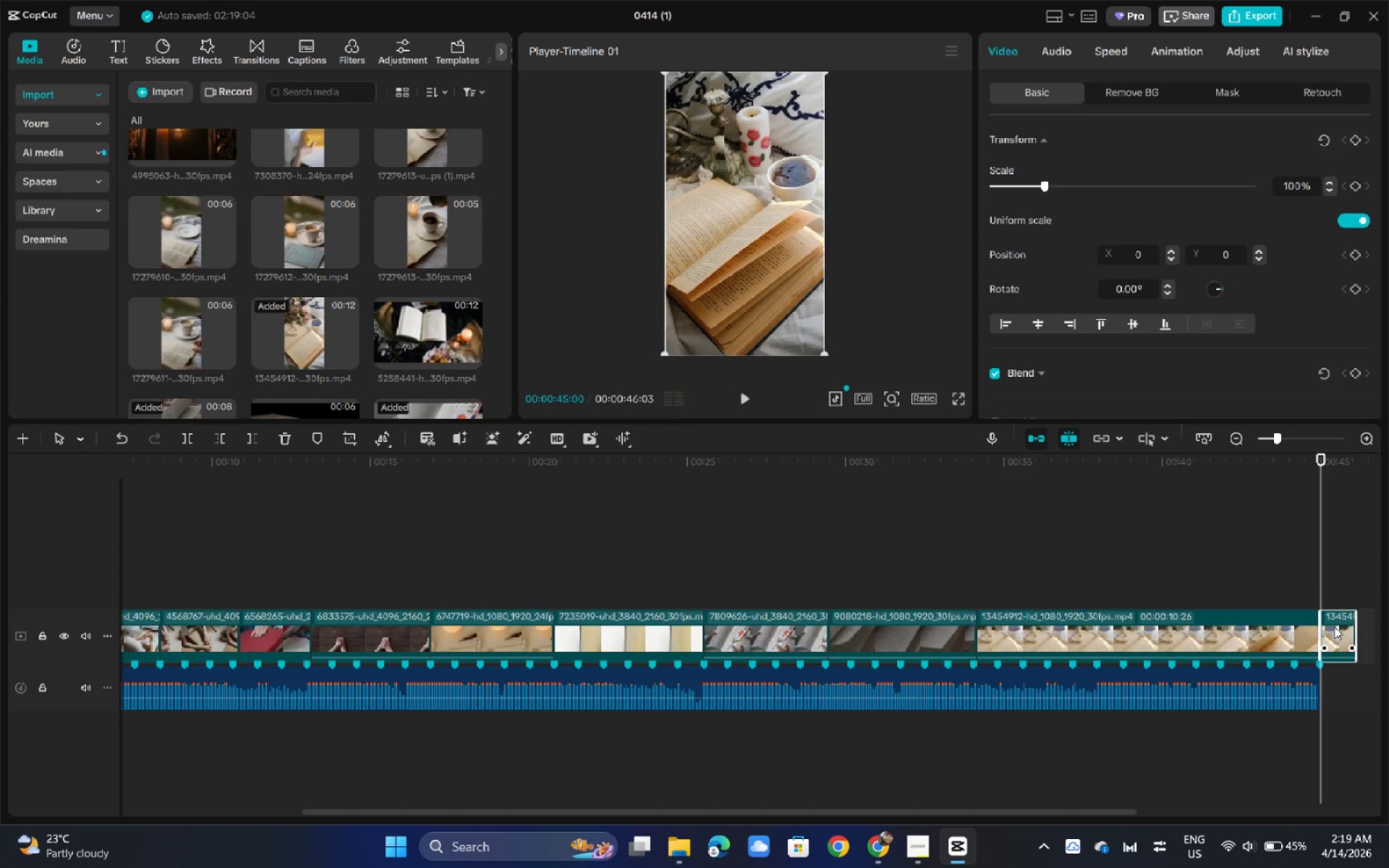 
key(NumLock)
 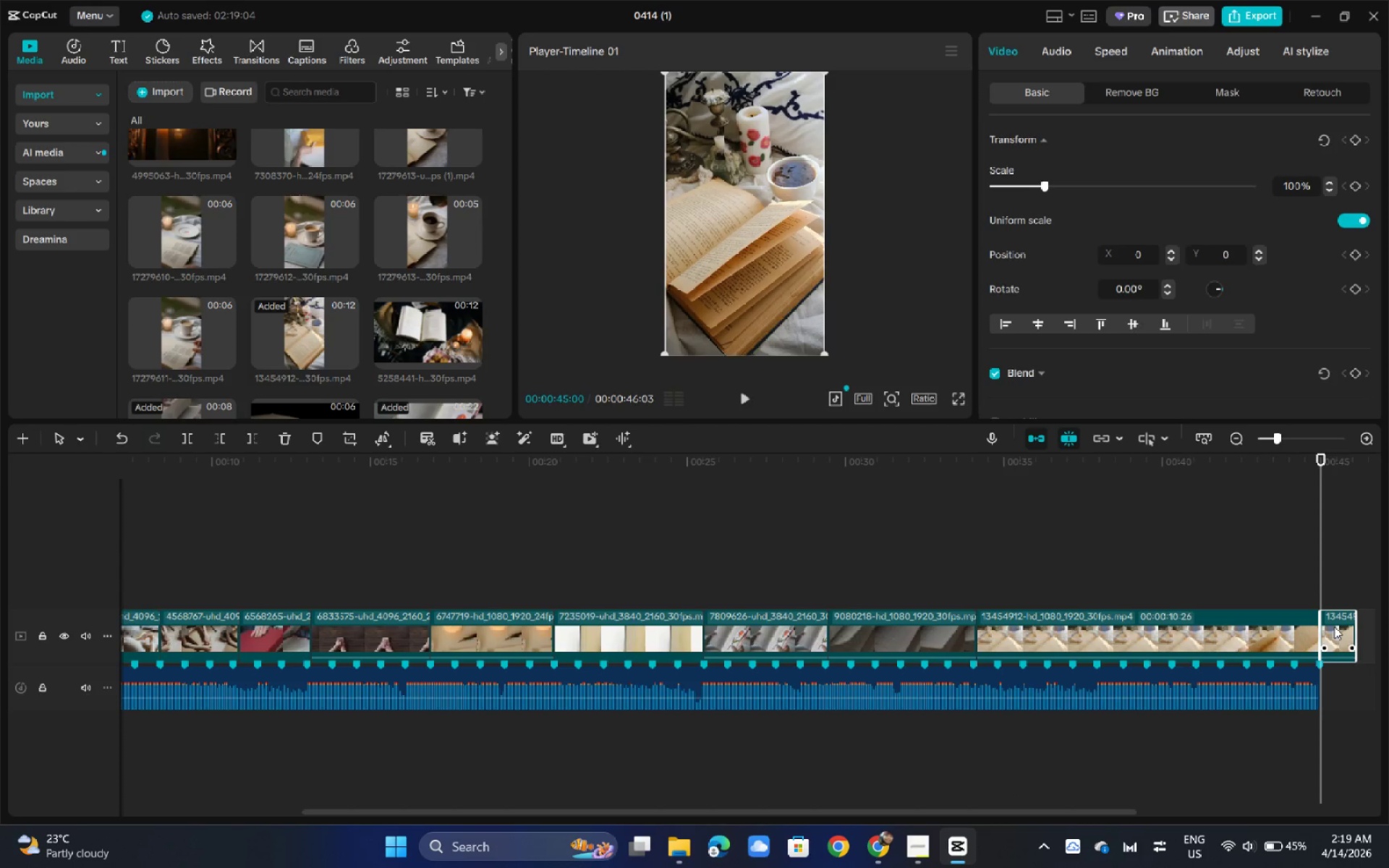 
key(Backspace)
 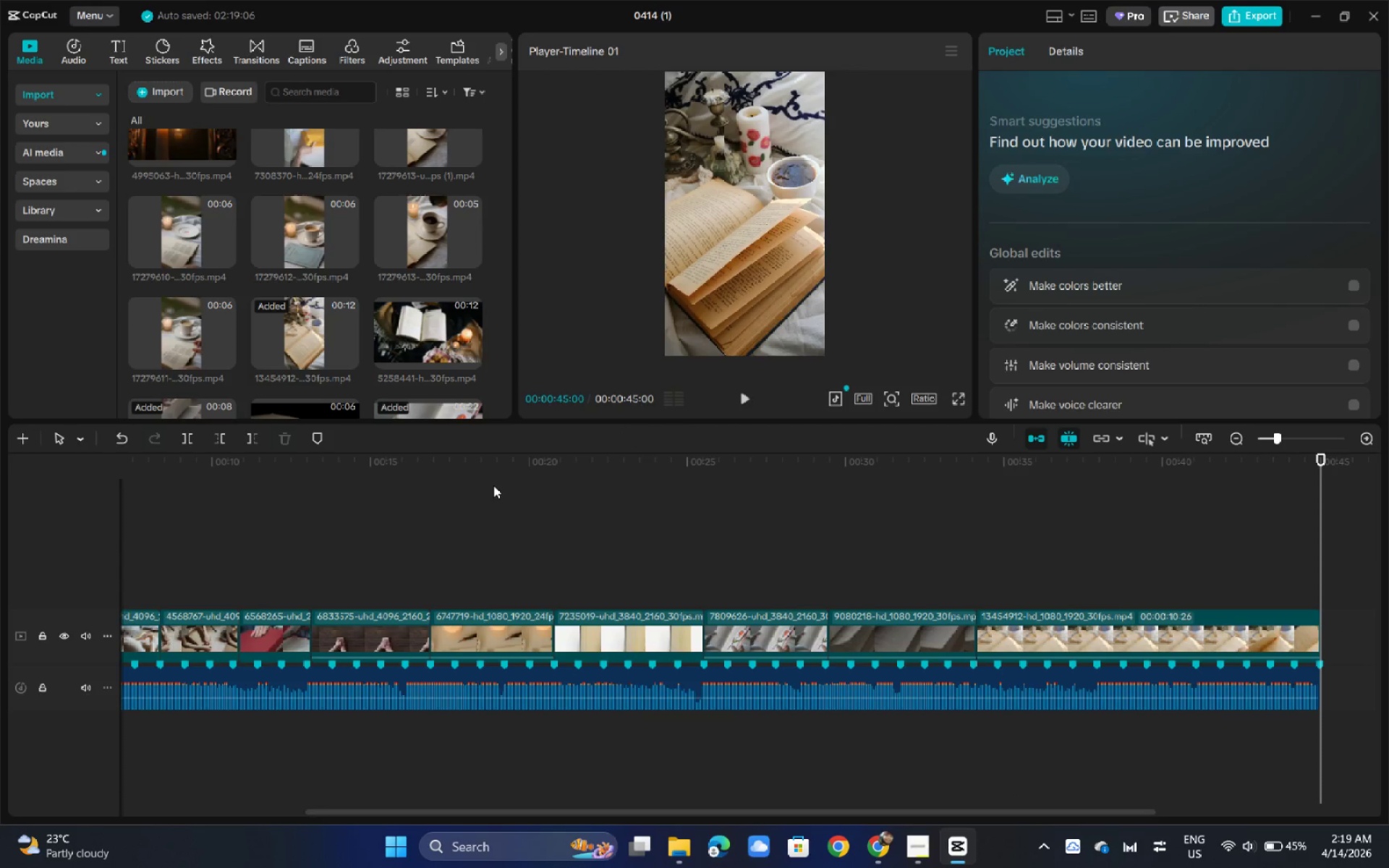 
left_click_drag(start_coordinate=[476, 467], to_coordinate=[0, 469])
 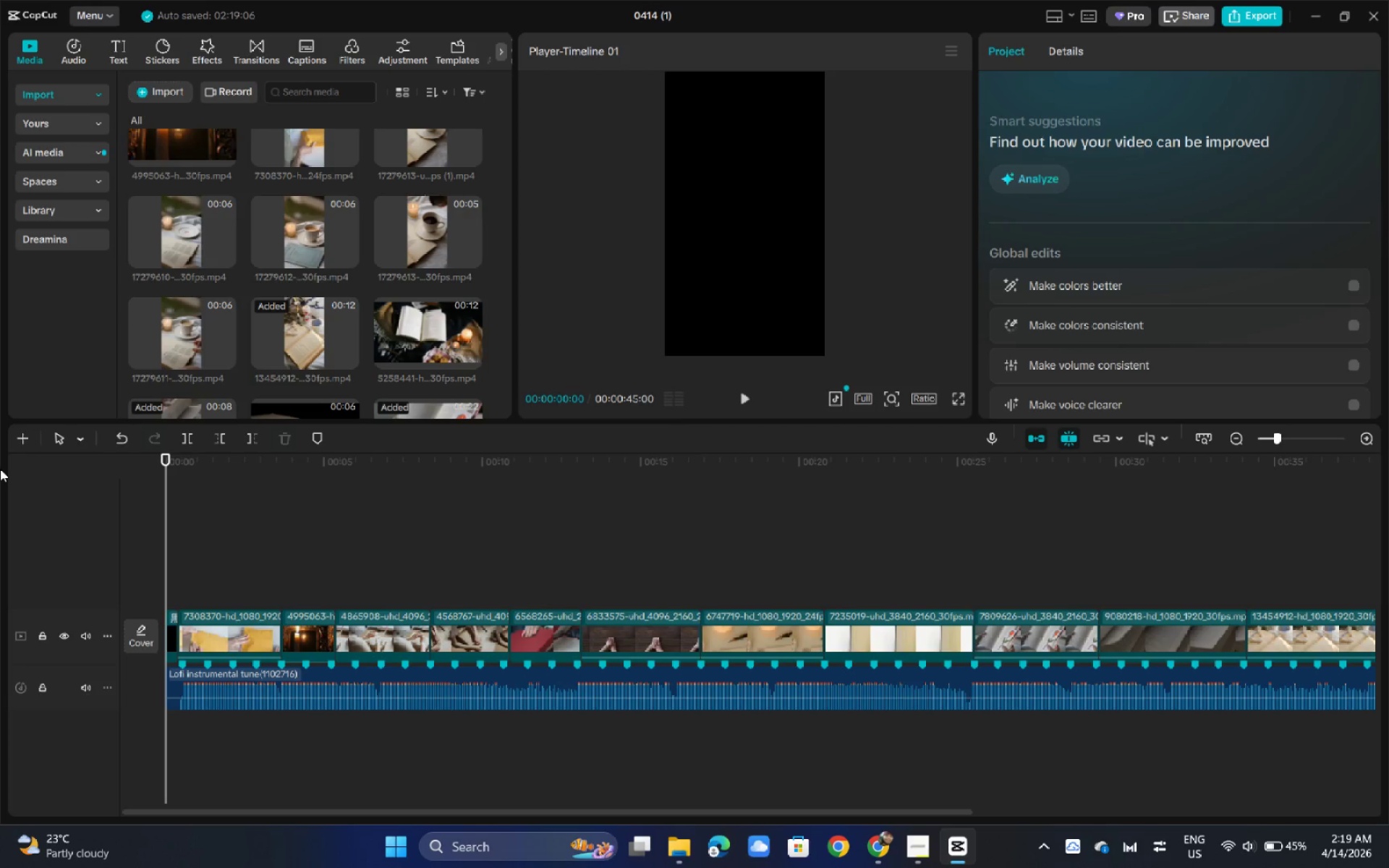 
key(Space)
 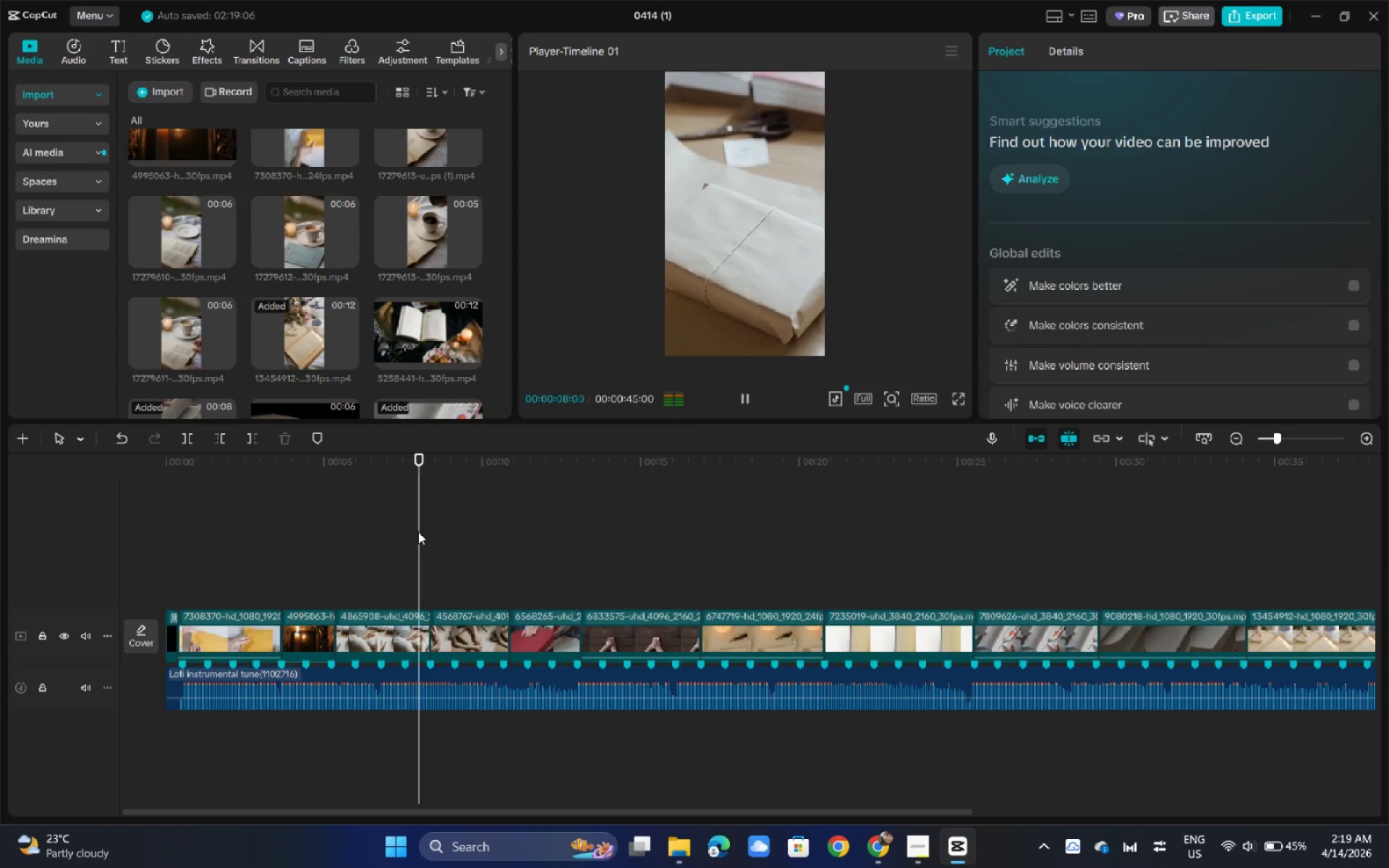 
wait(12.95)
 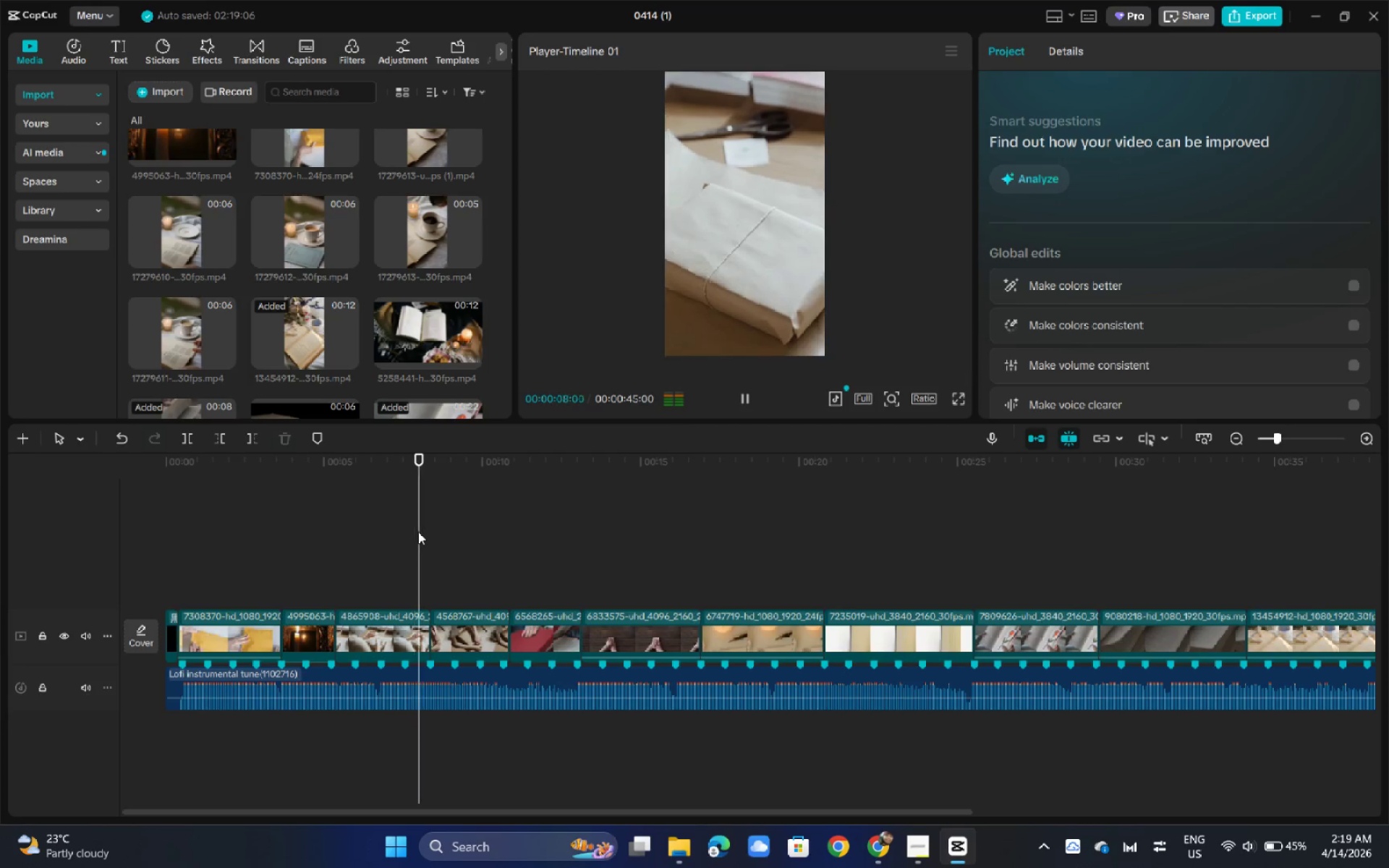 
key(Space)
 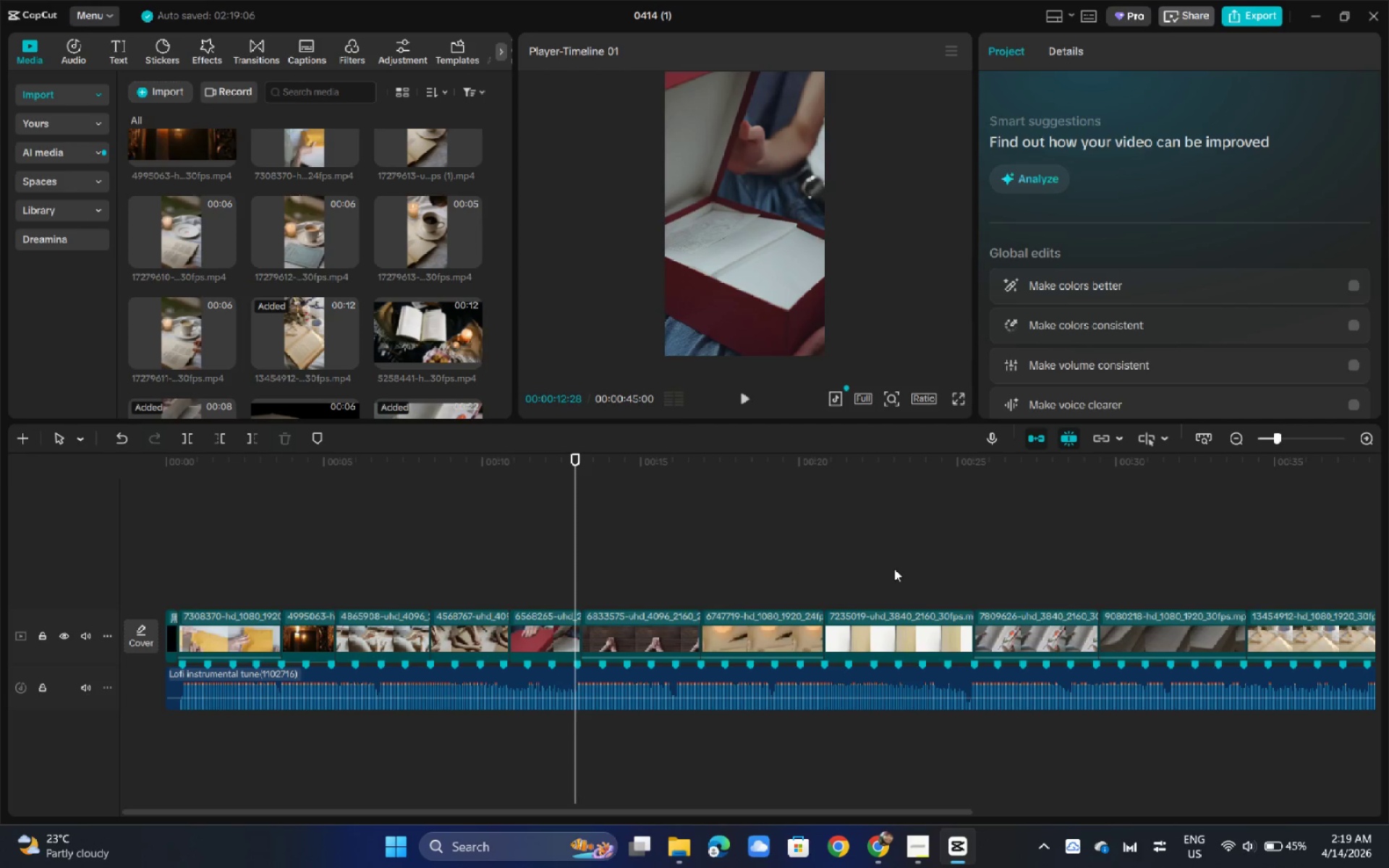 
key(Space)
 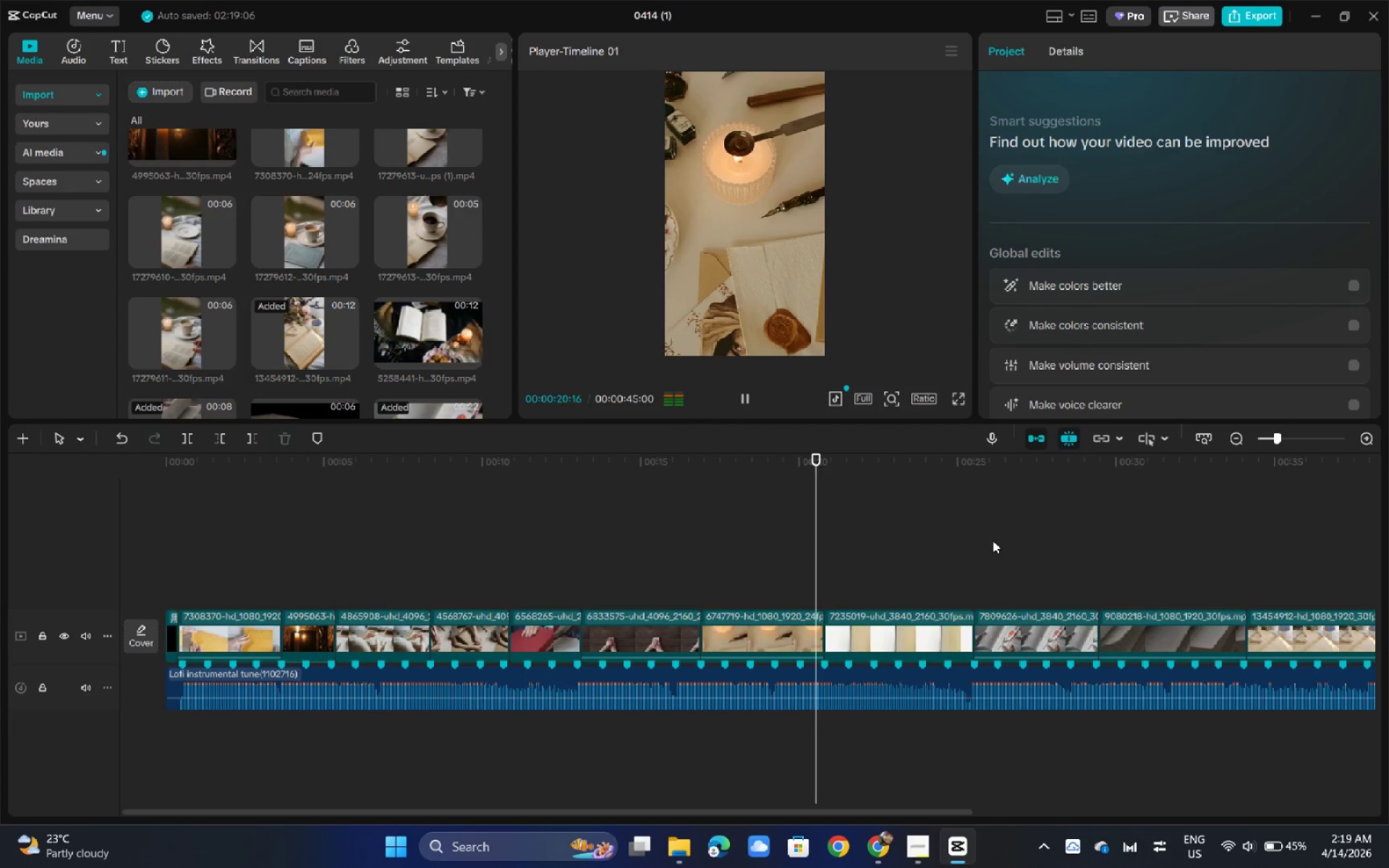 
wait(12.5)
 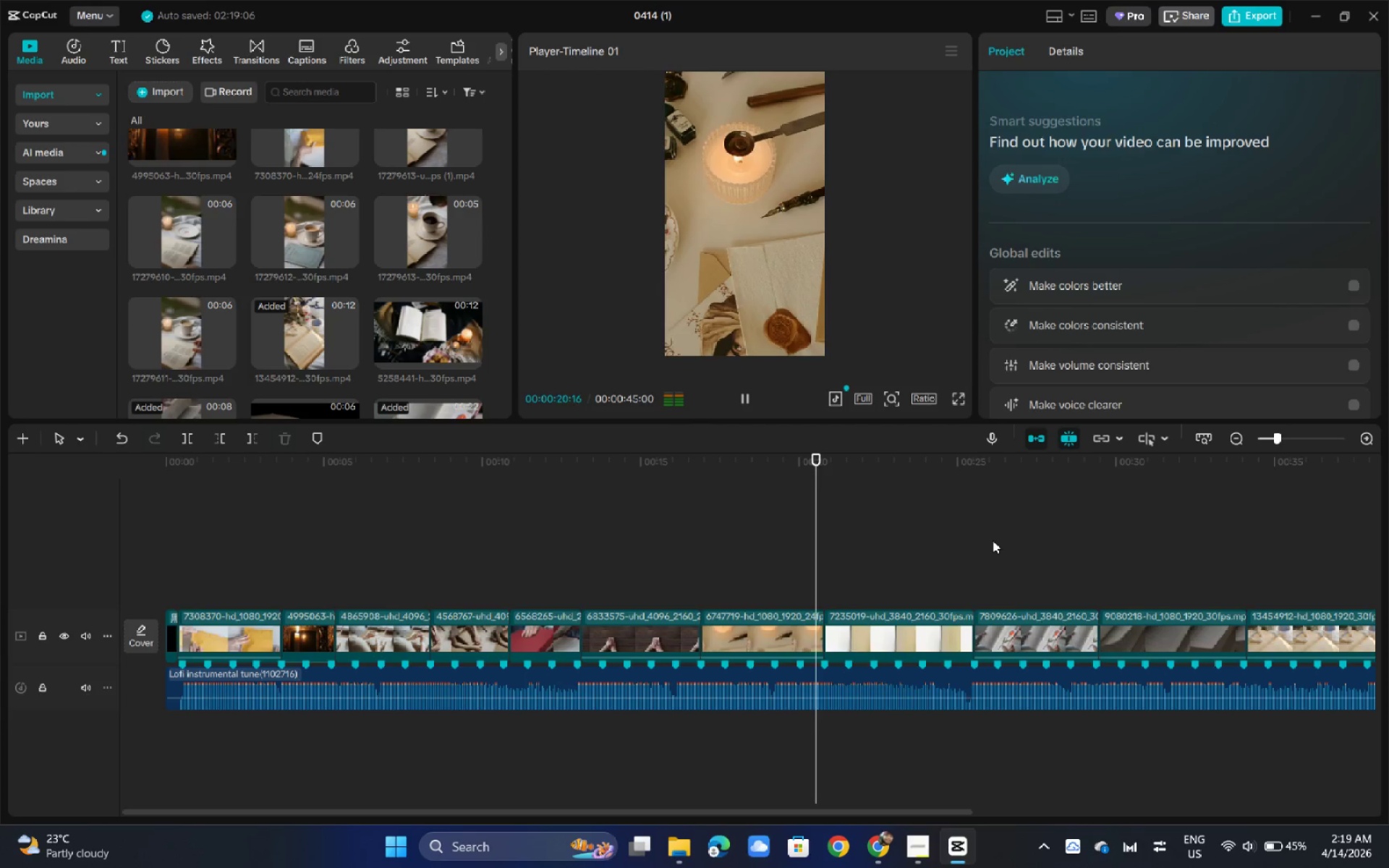 
left_click_drag(start_coordinate=[297, 456], to_coordinate=[147, 461])
 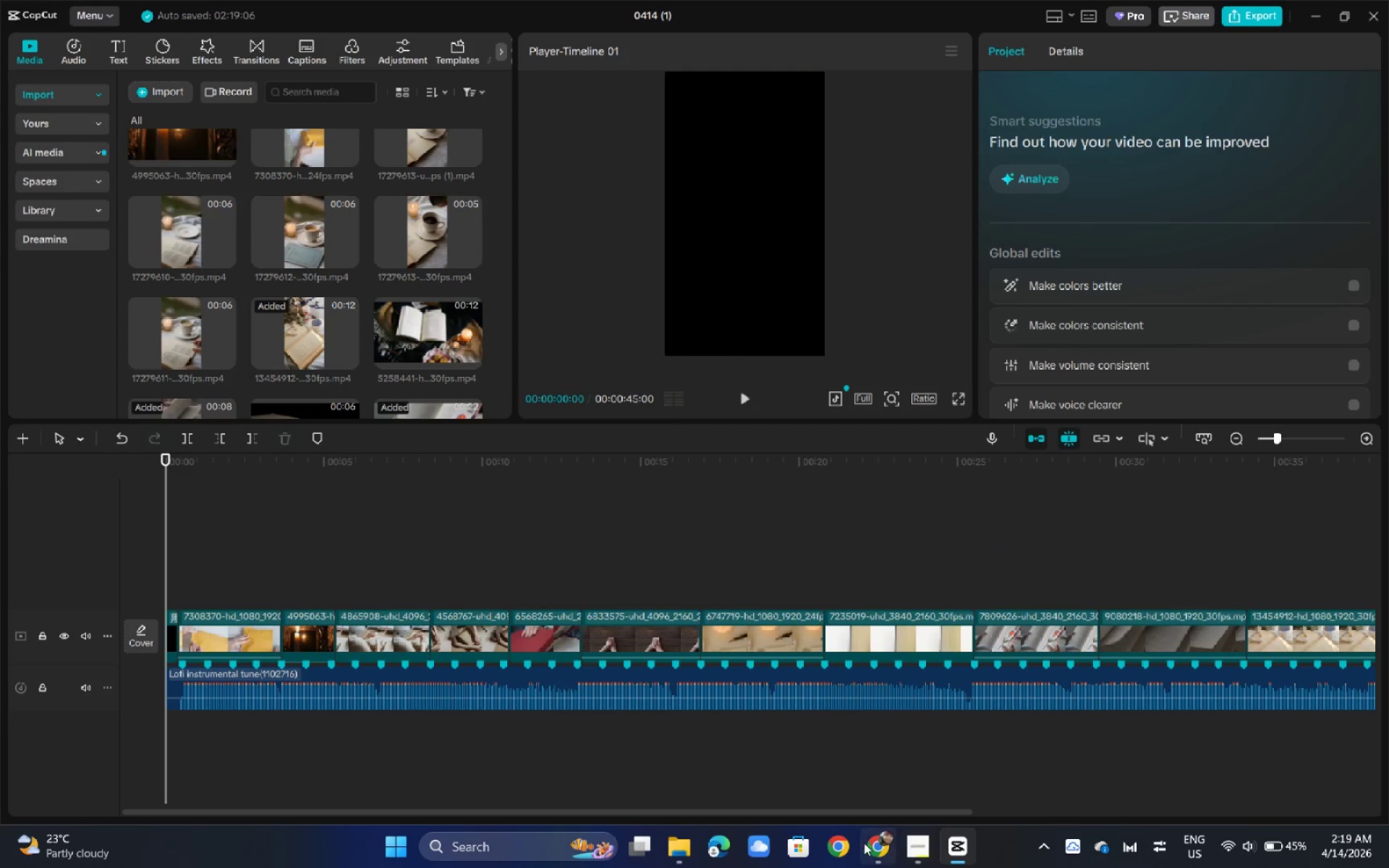 
left_click([864, 843])
 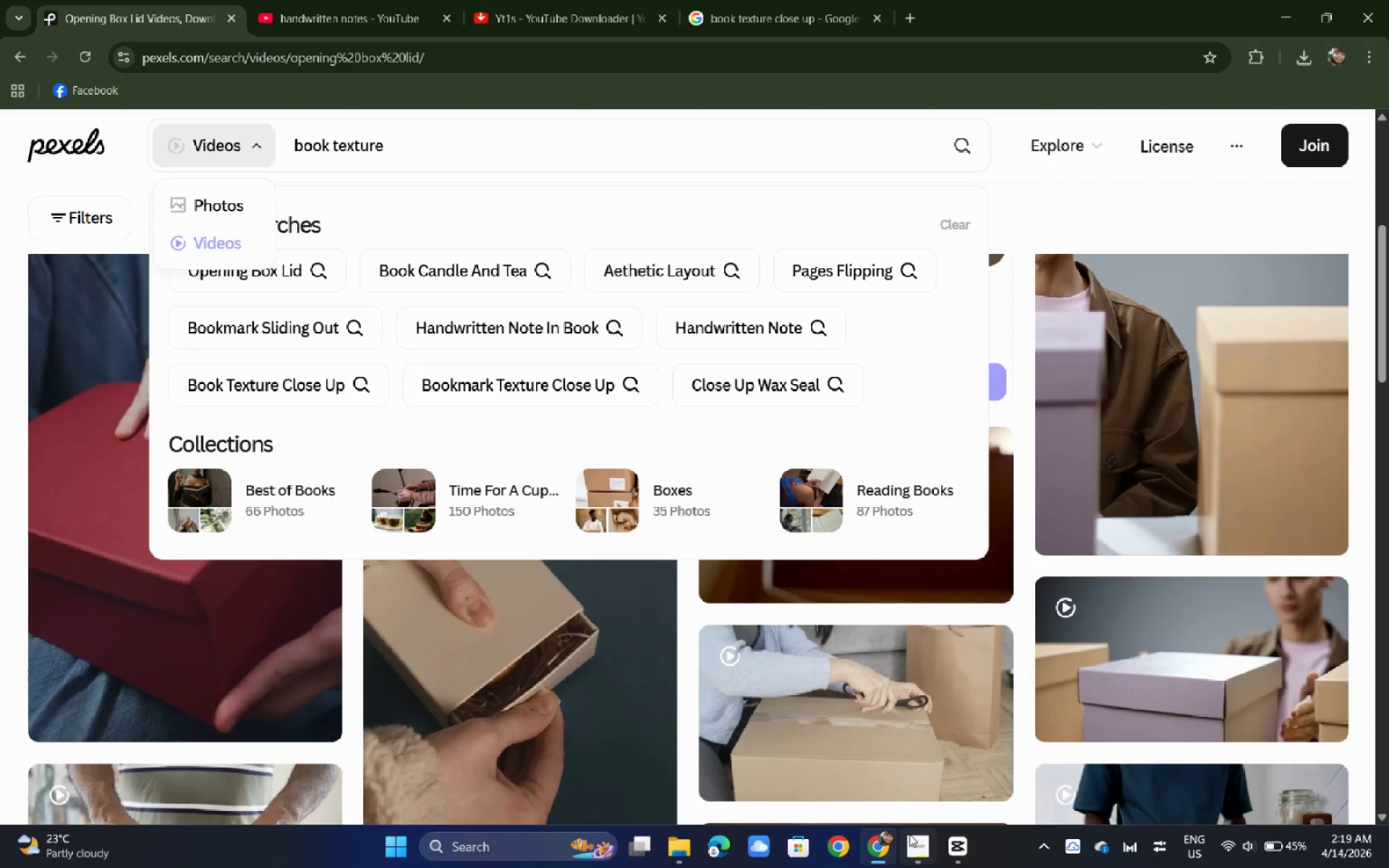 
left_click([909, 834])